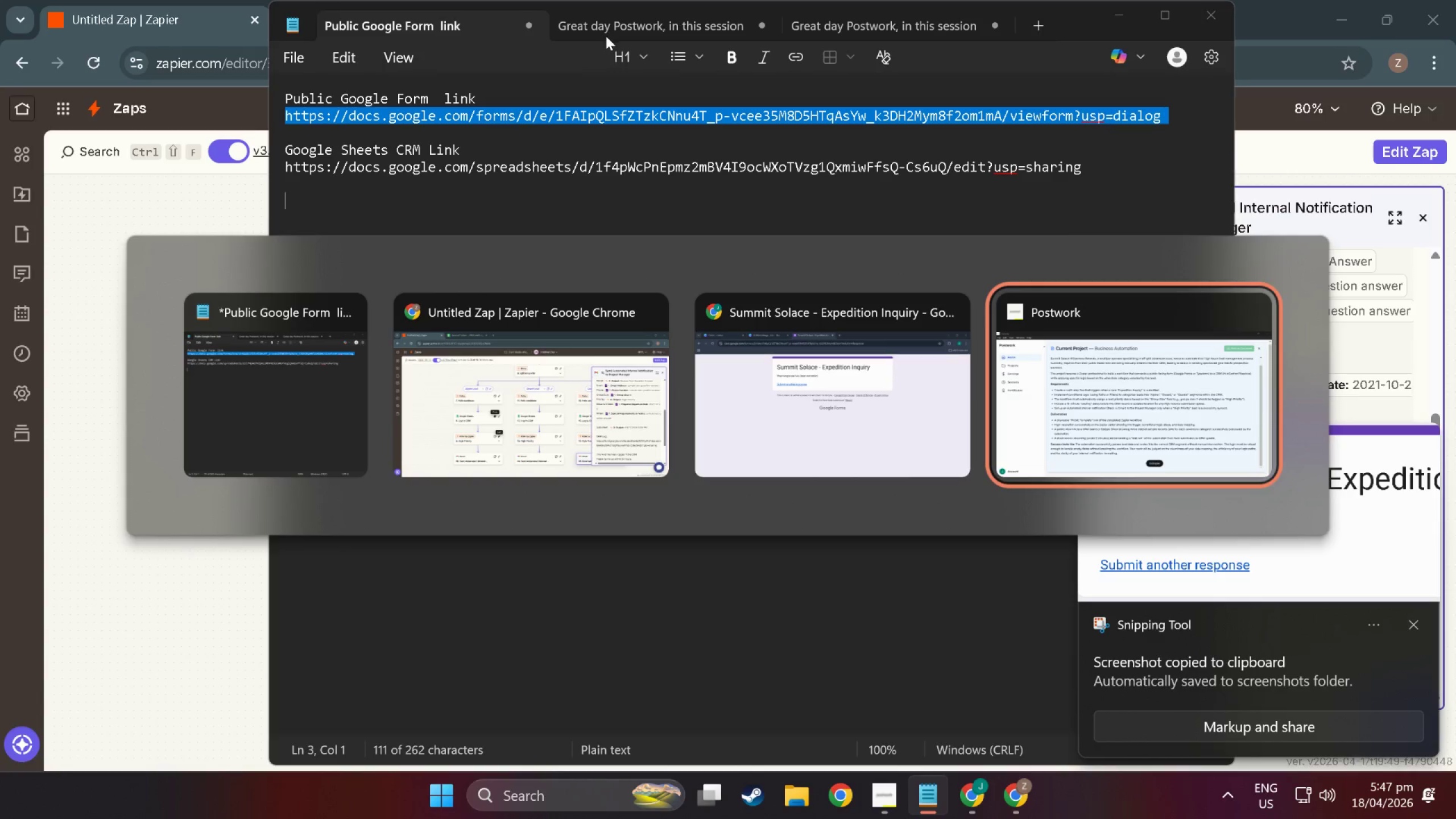 
key(Alt+Tab)
 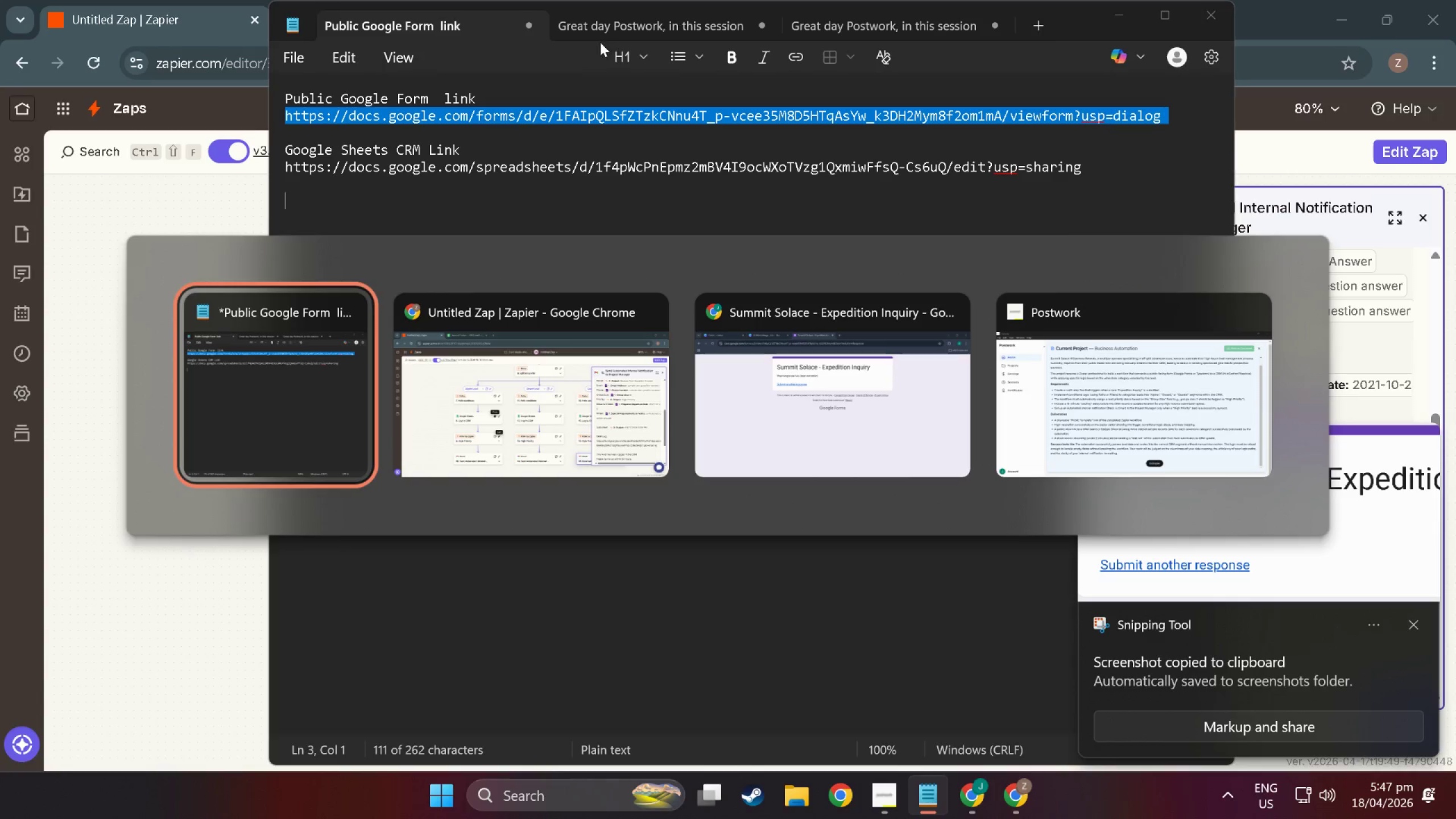 
key(Alt+Tab)
 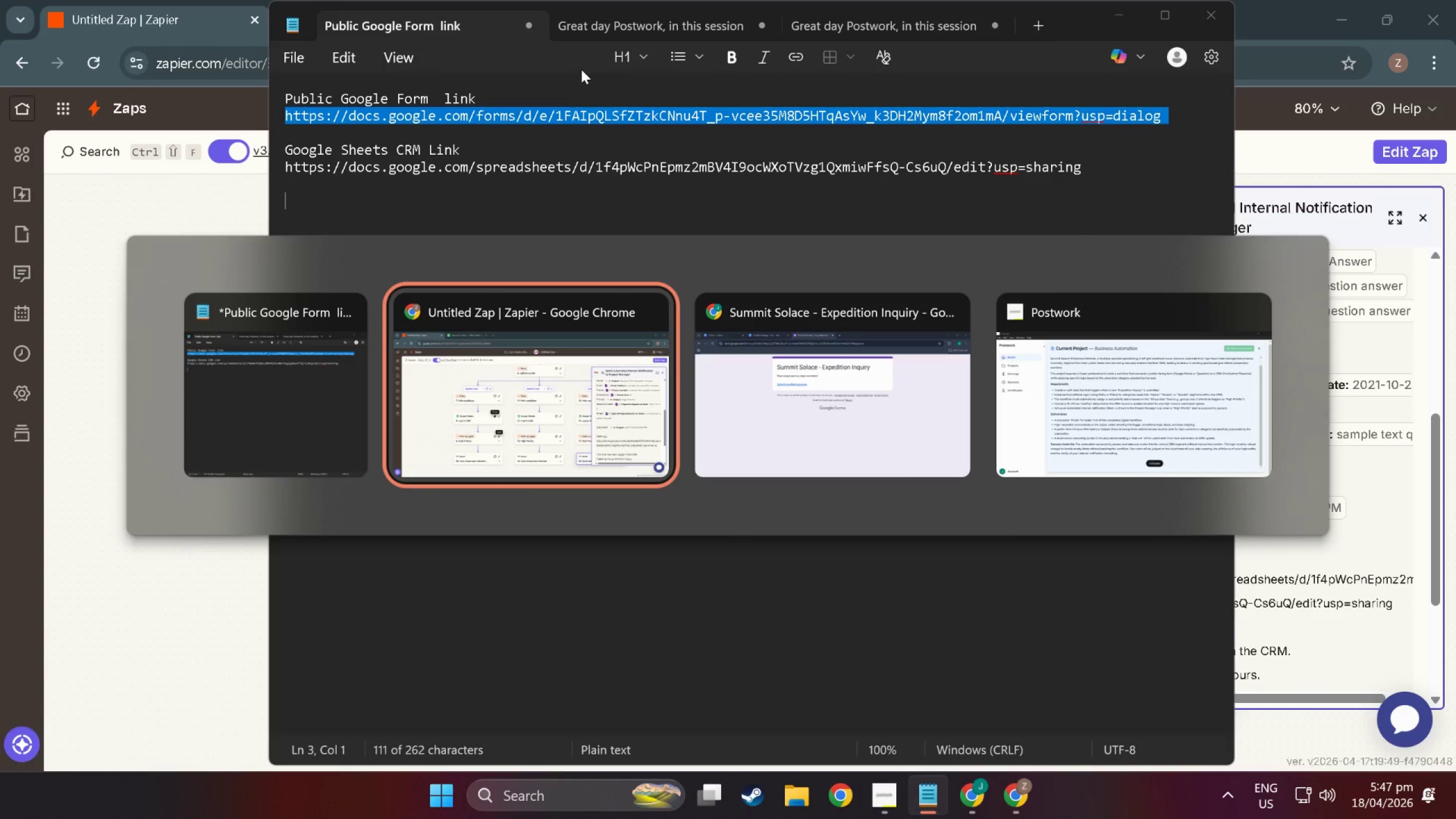 
key(Alt+Tab)
 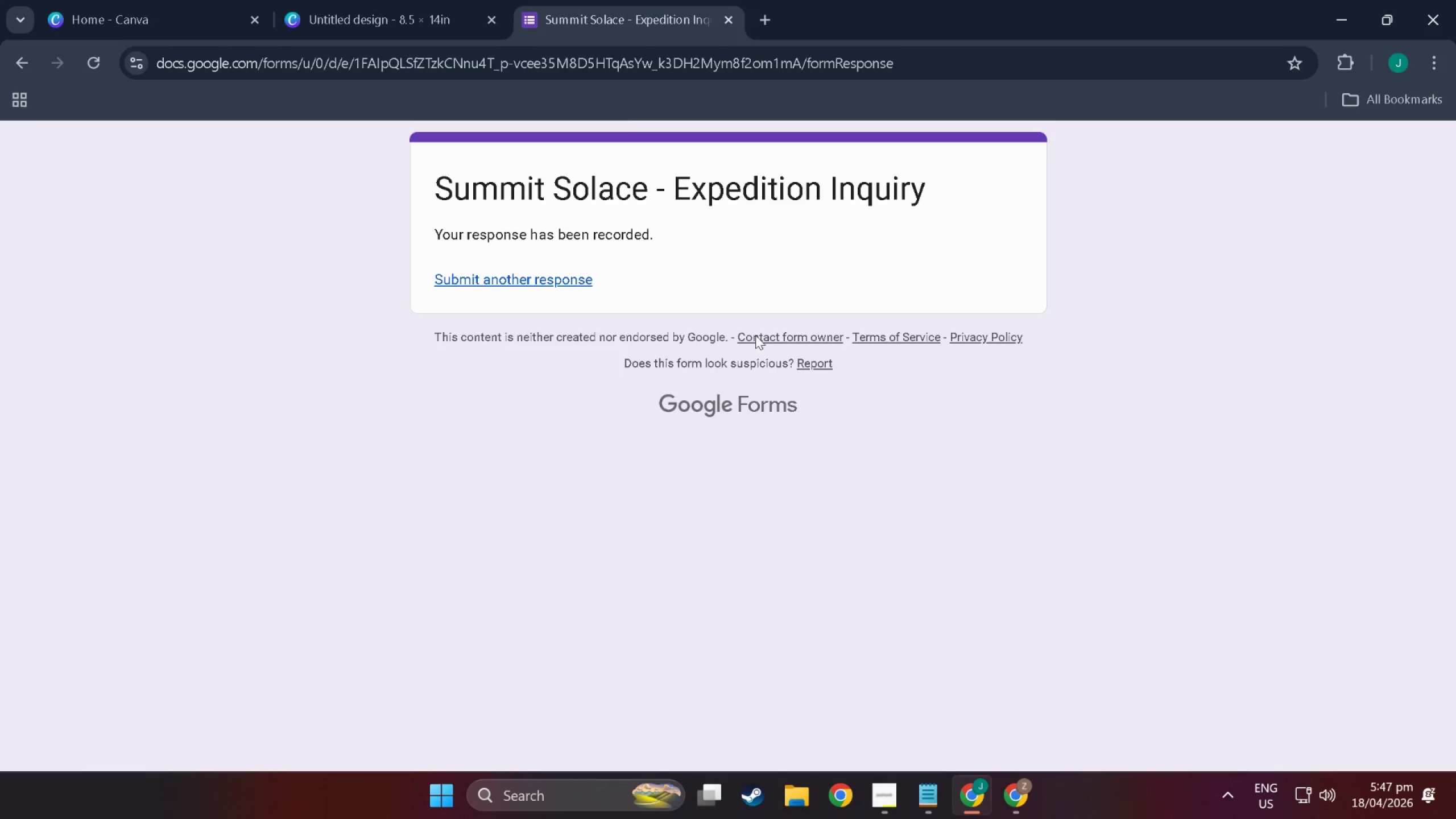 
left_click([382, 10])
 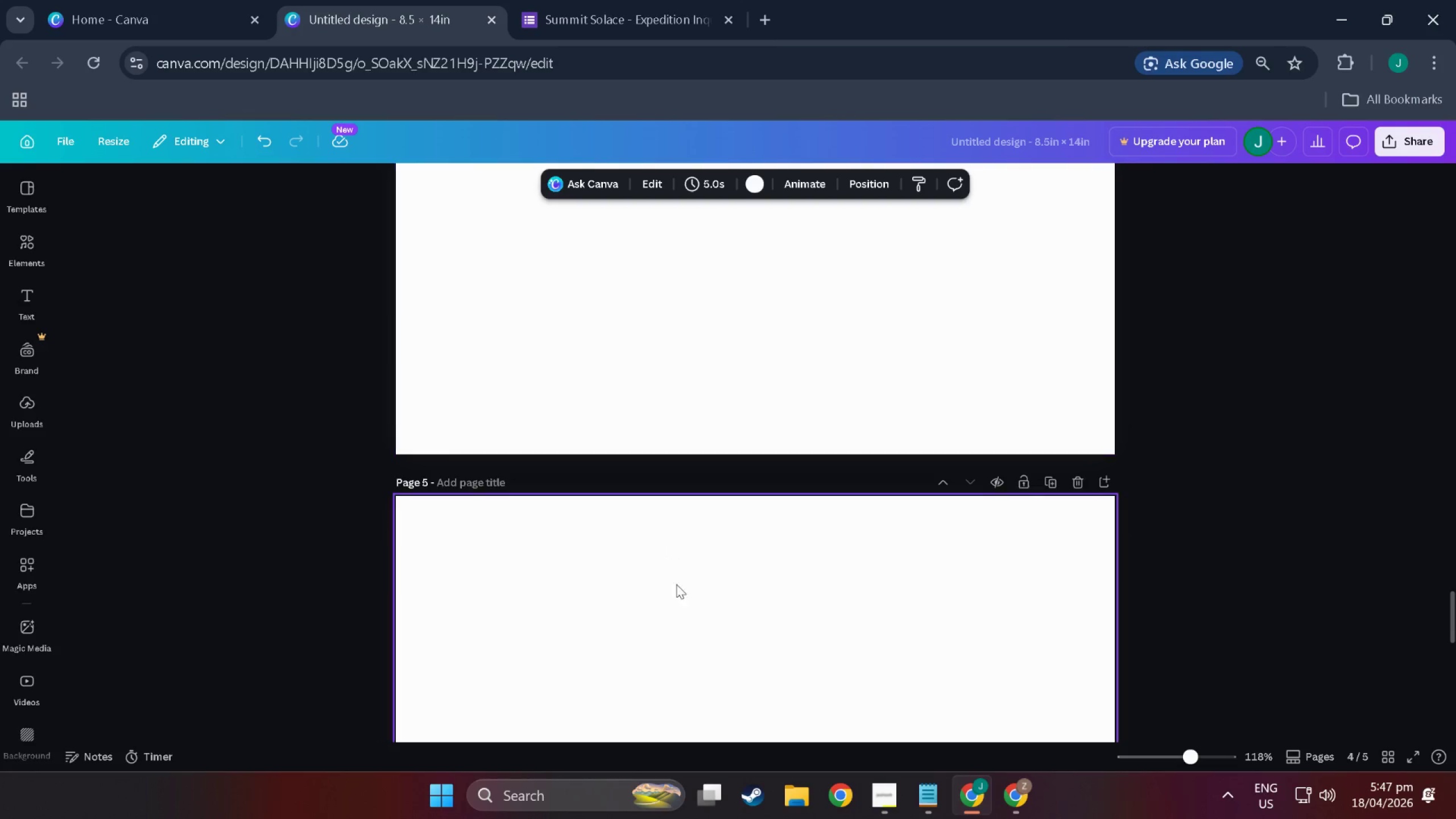 
left_click([668, 629])
 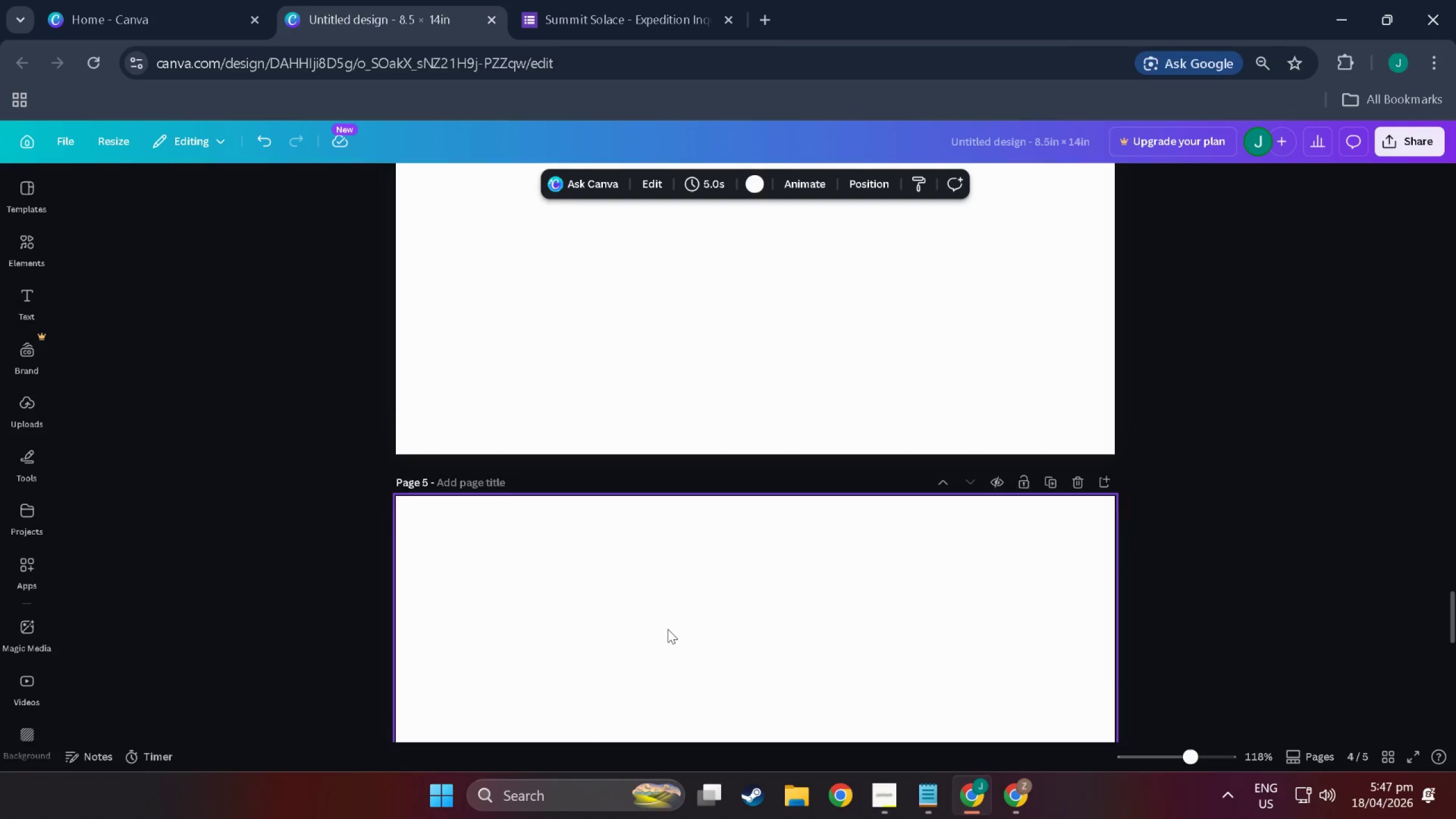 
key(Control+V)
 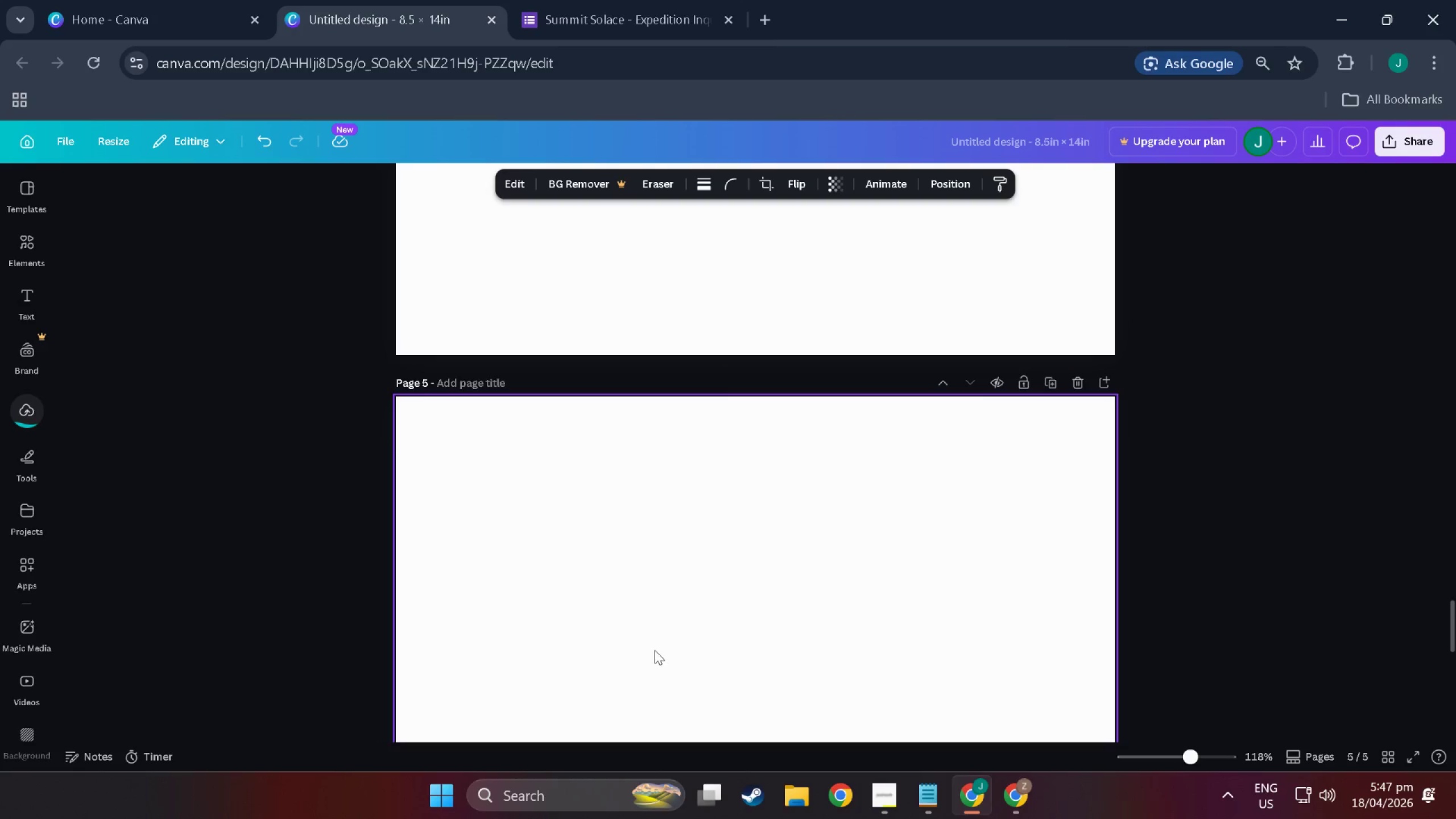 
scroll: coordinate [701, 652], scroll_direction: down, amount: 18.0
 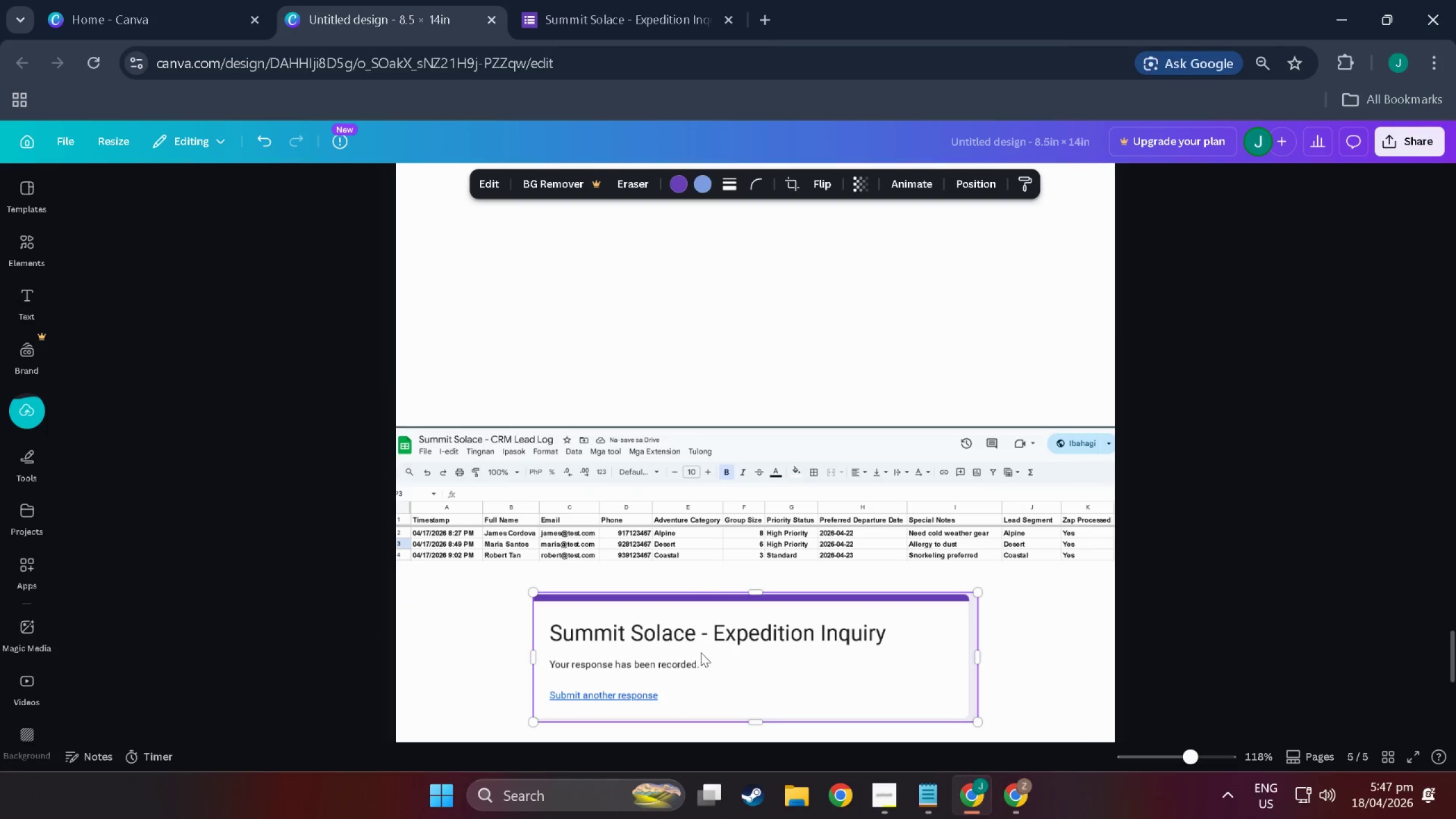 
left_click_drag(start_coordinate=[701, 652], to_coordinate=[693, 401])
 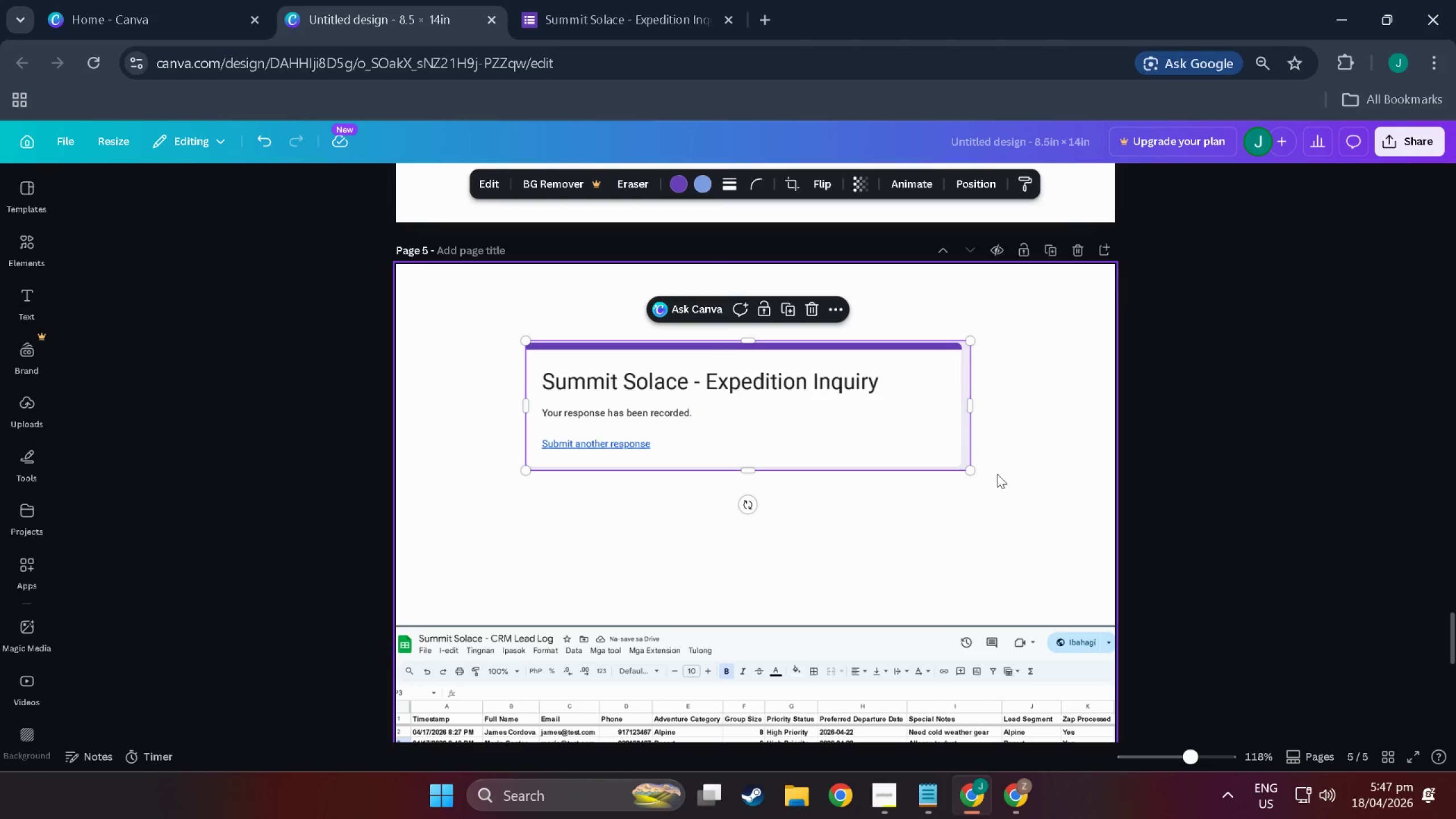 
scroll: coordinate [694, 370], scroll_direction: up, amount: 6.0
 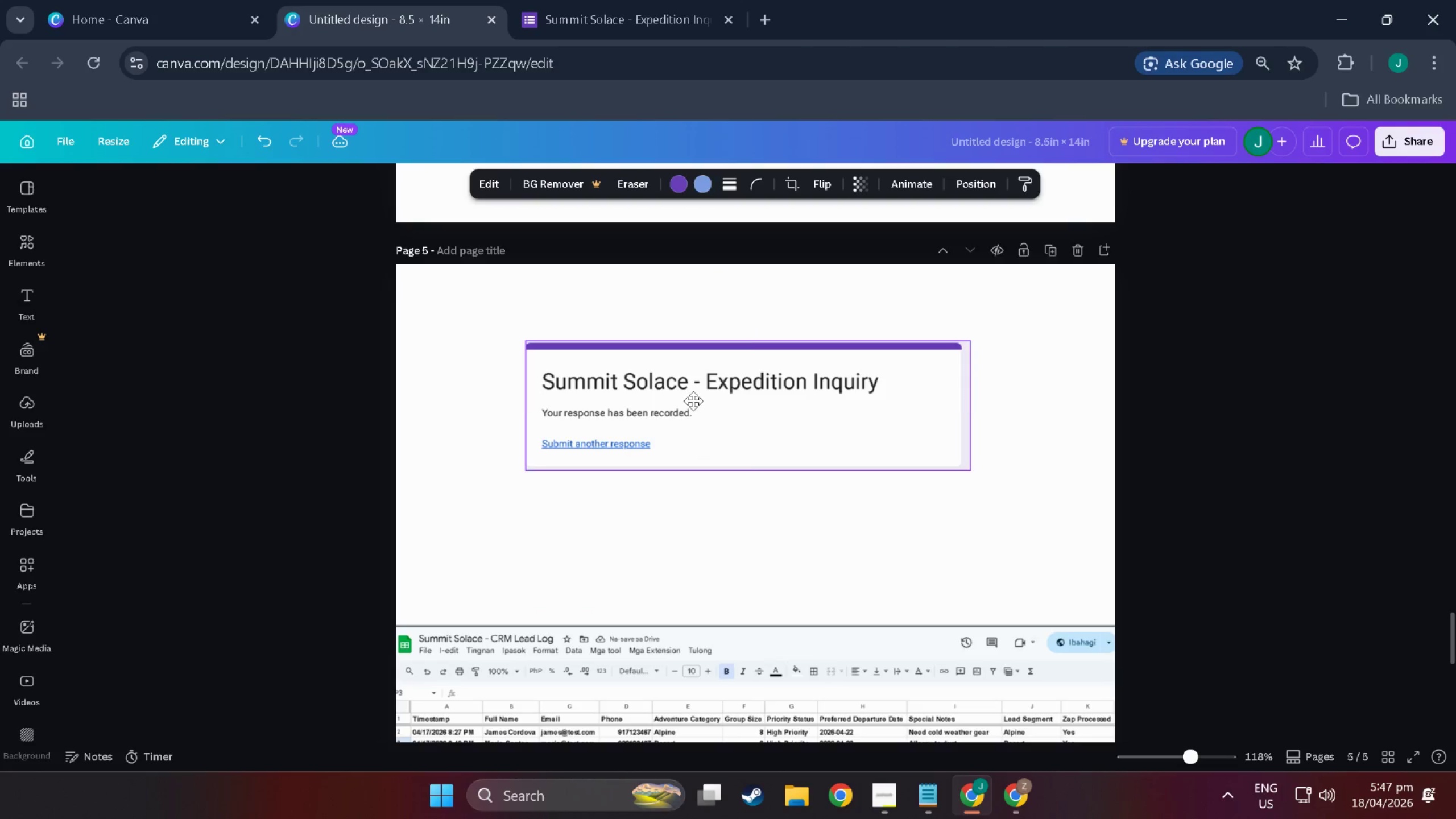 
left_click_drag(start_coordinate=[971, 471], to_coordinate=[1032, 521])
 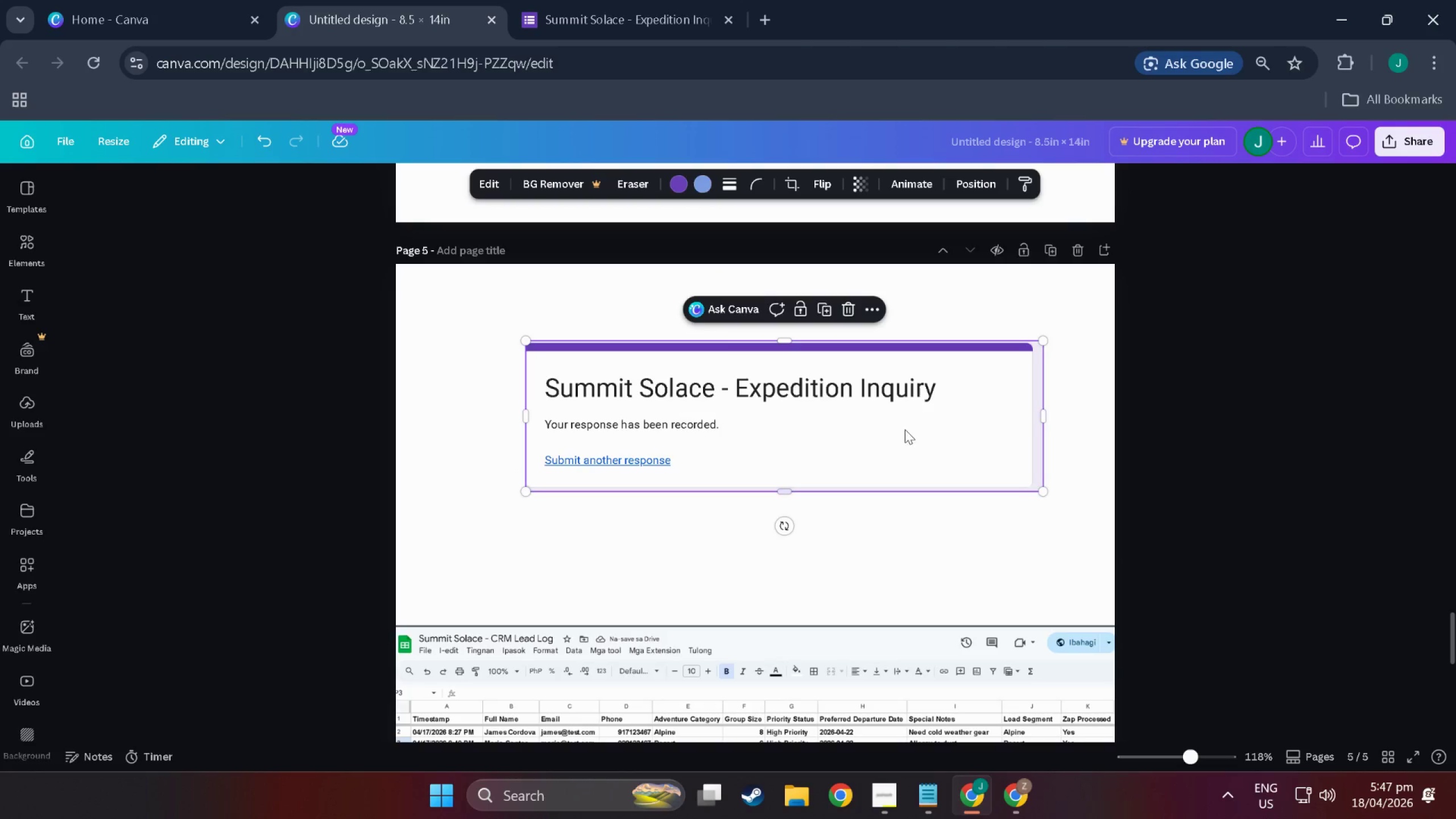 
left_click_drag(start_coordinate=[890, 425], to_coordinate=[864, 425])
 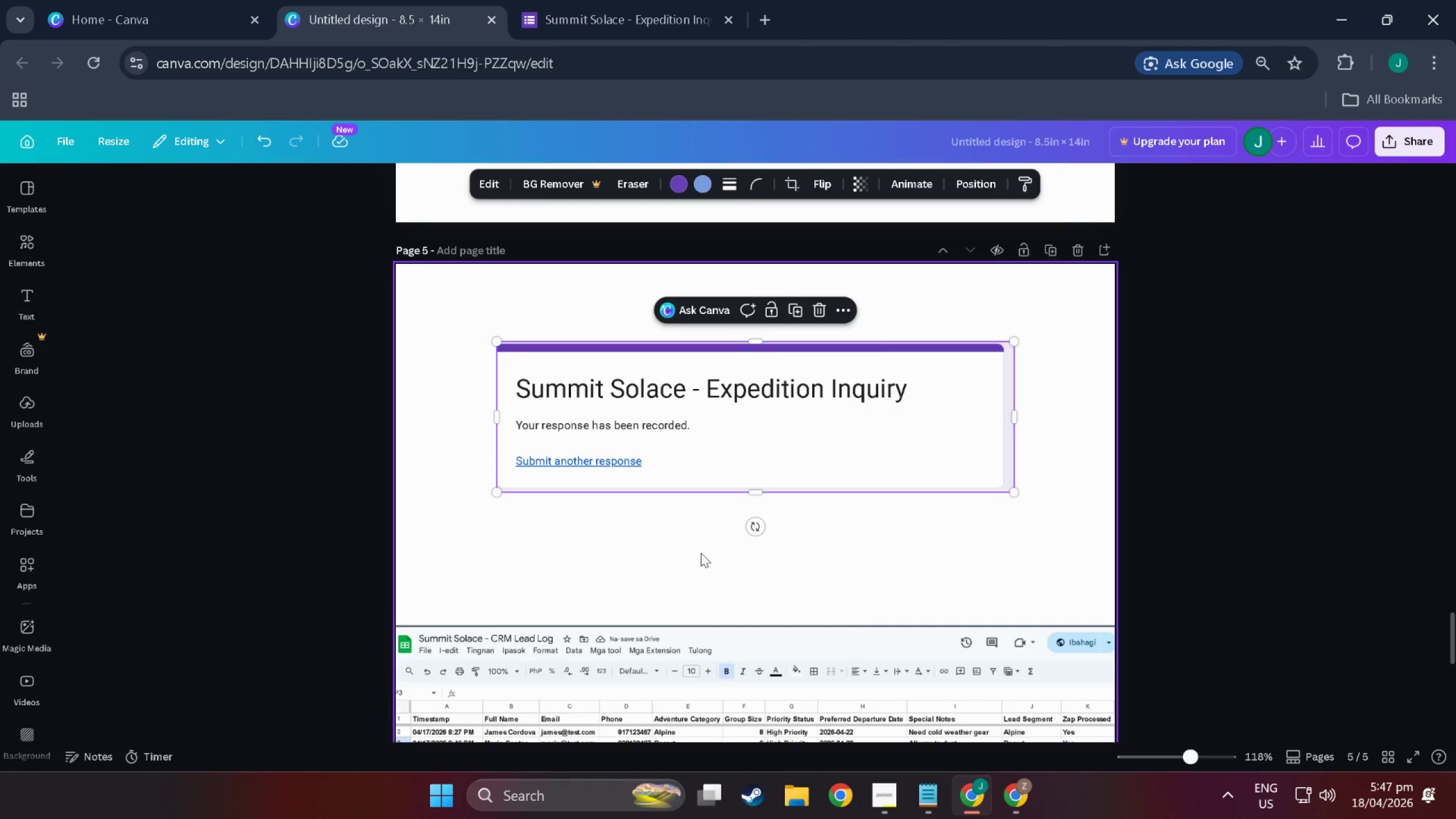 
left_click([701, 553])
 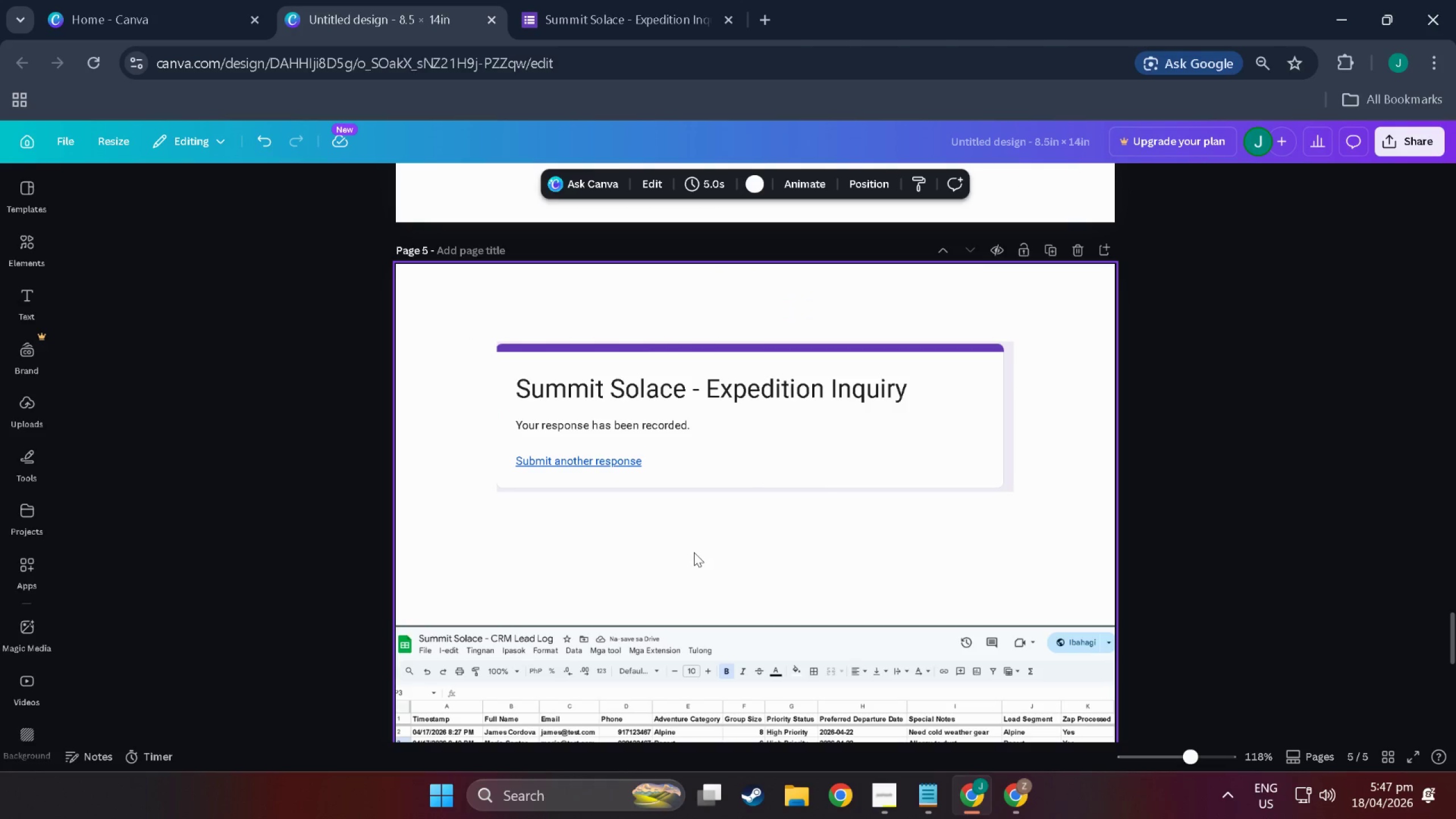 
key(T)
 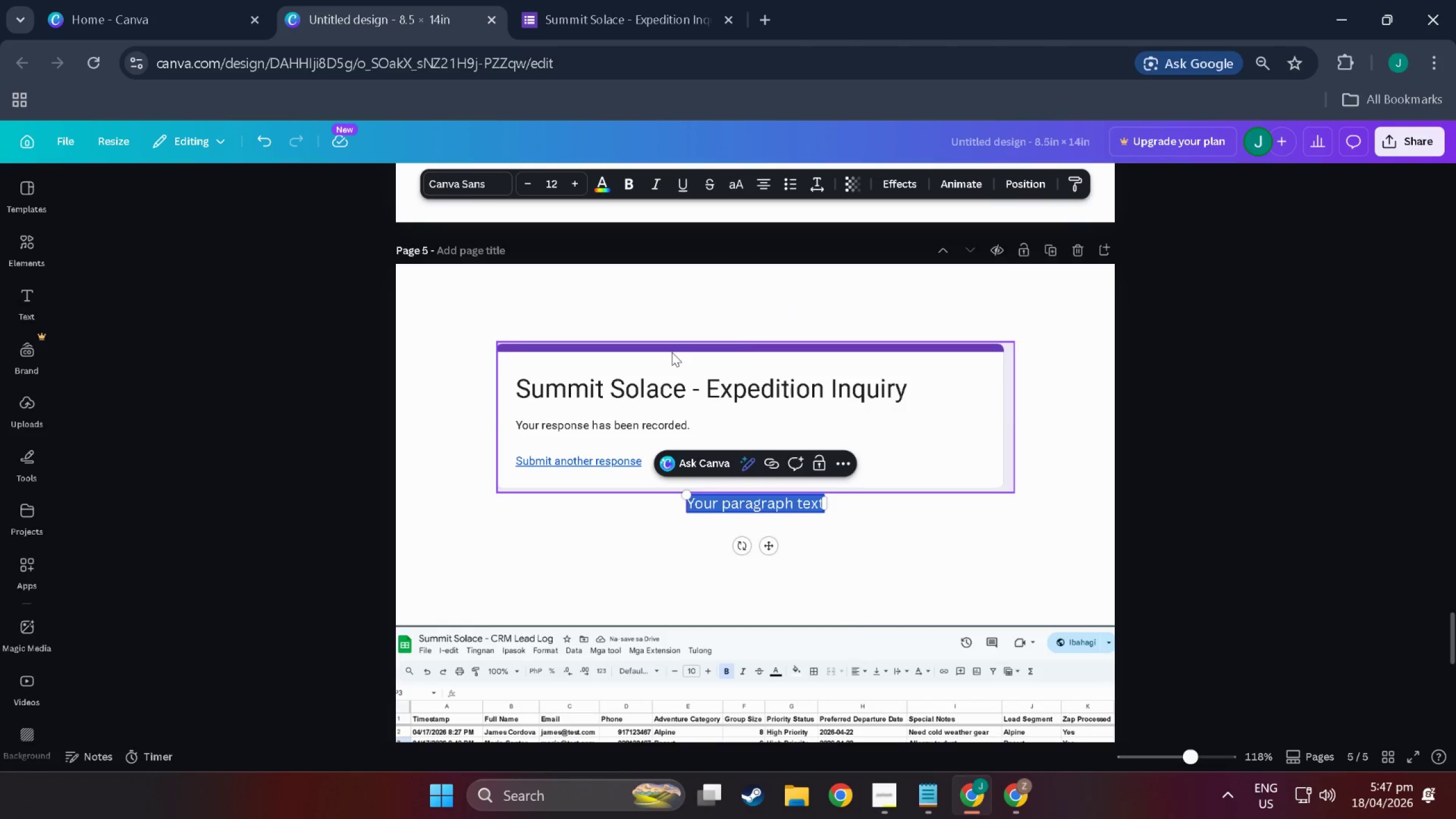 
left_click([669, 348])
 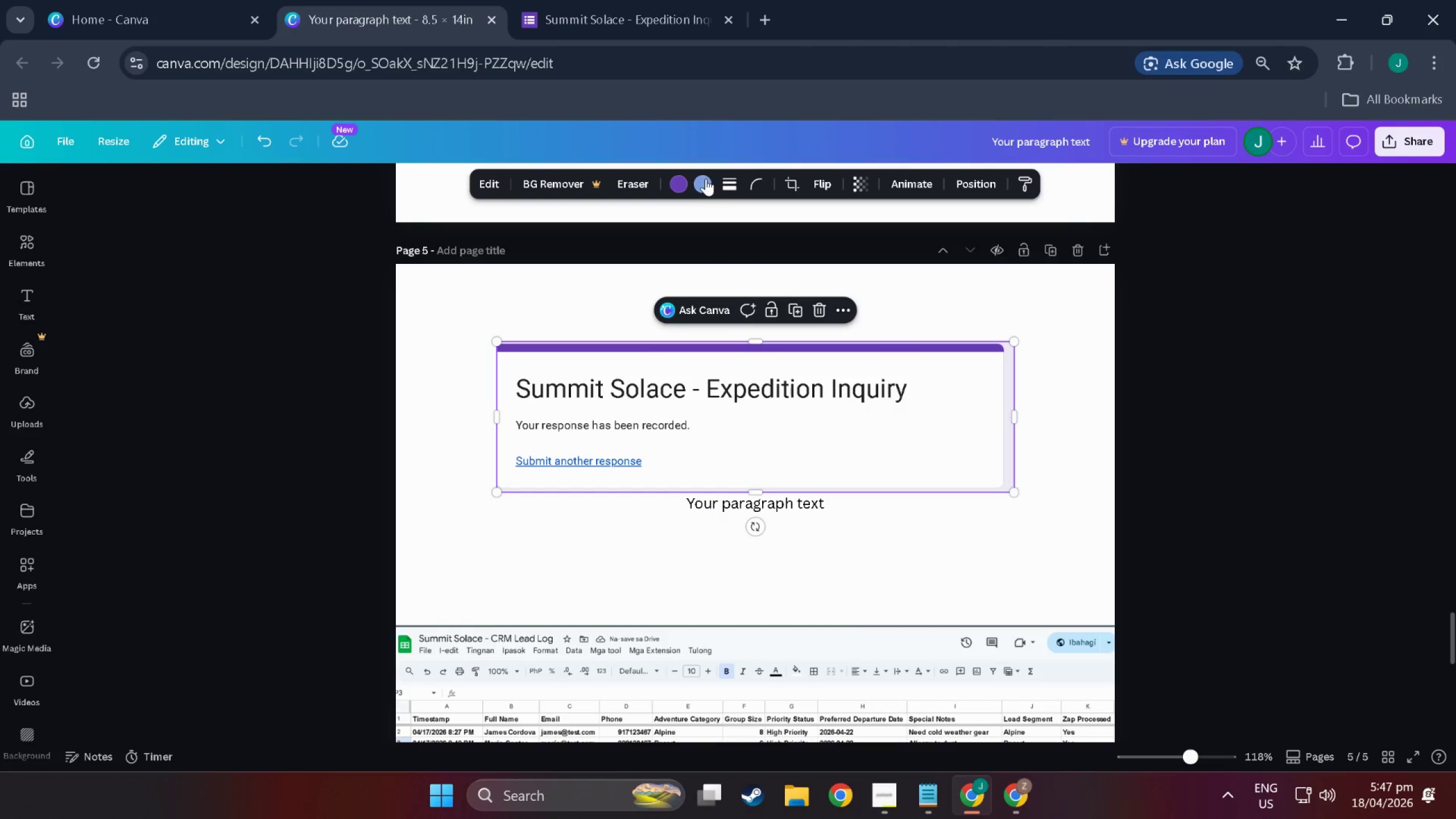 
left_click([721, 184])
 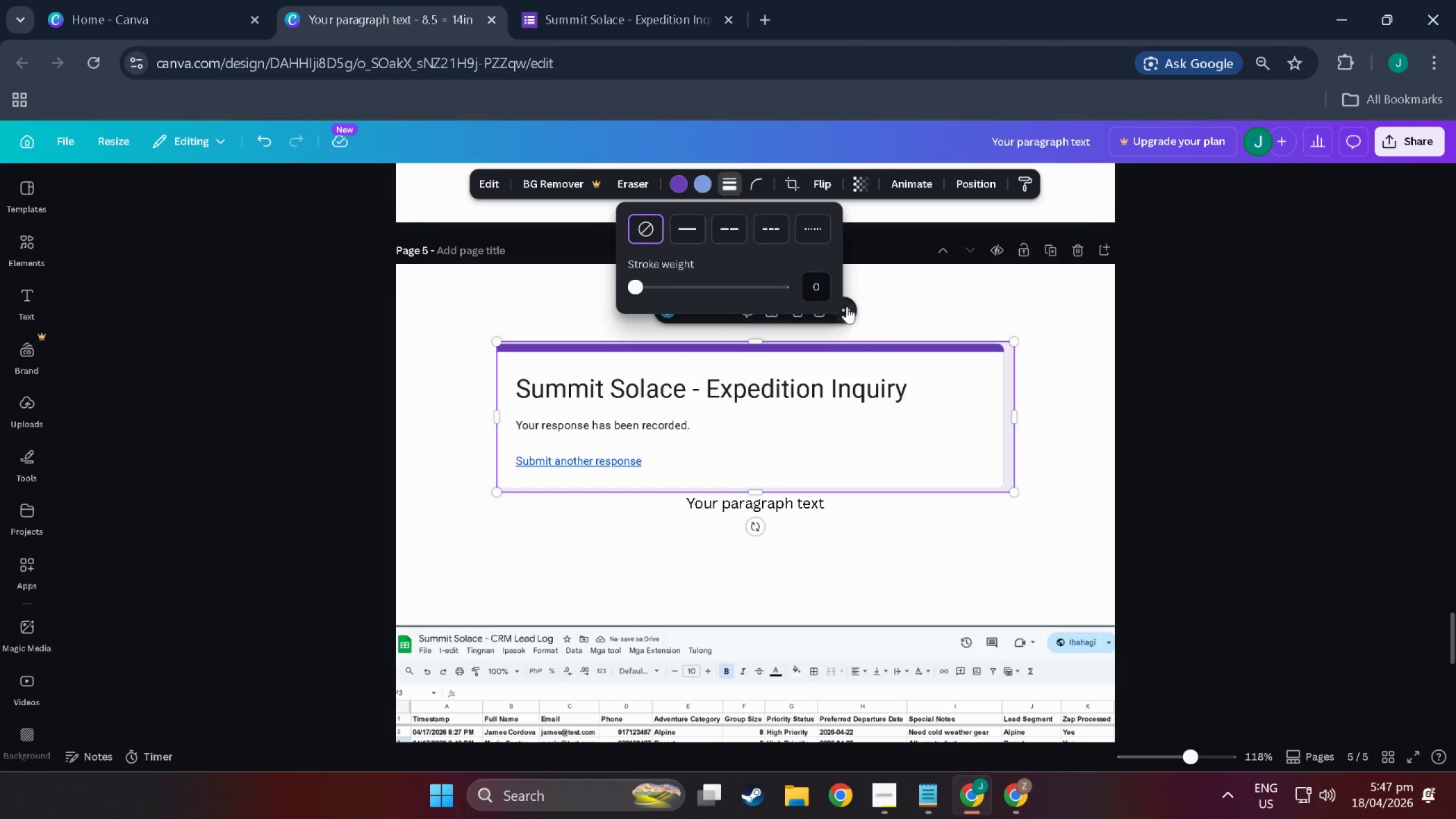 
left_click([830, 289])
 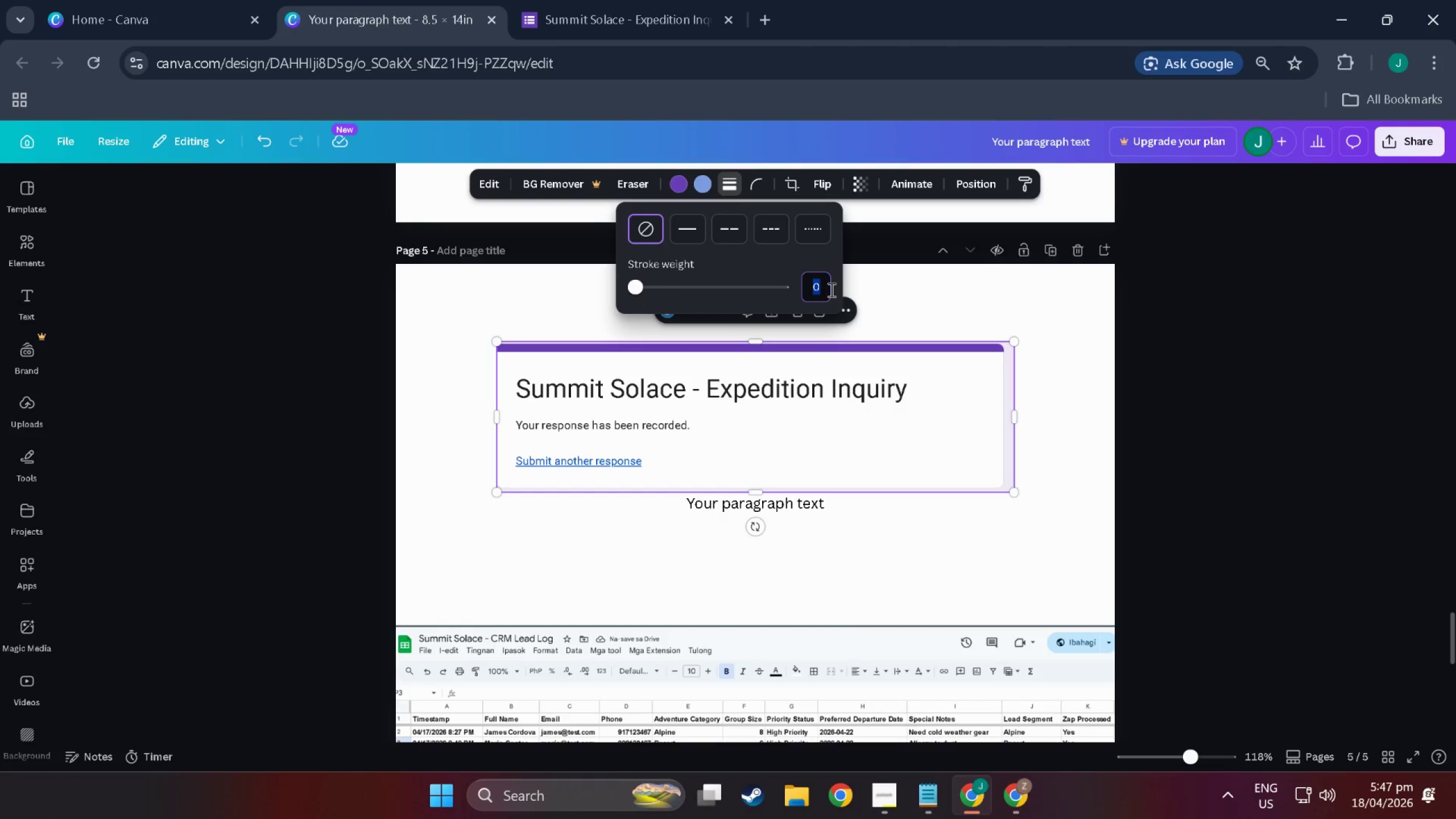 
key(1)
 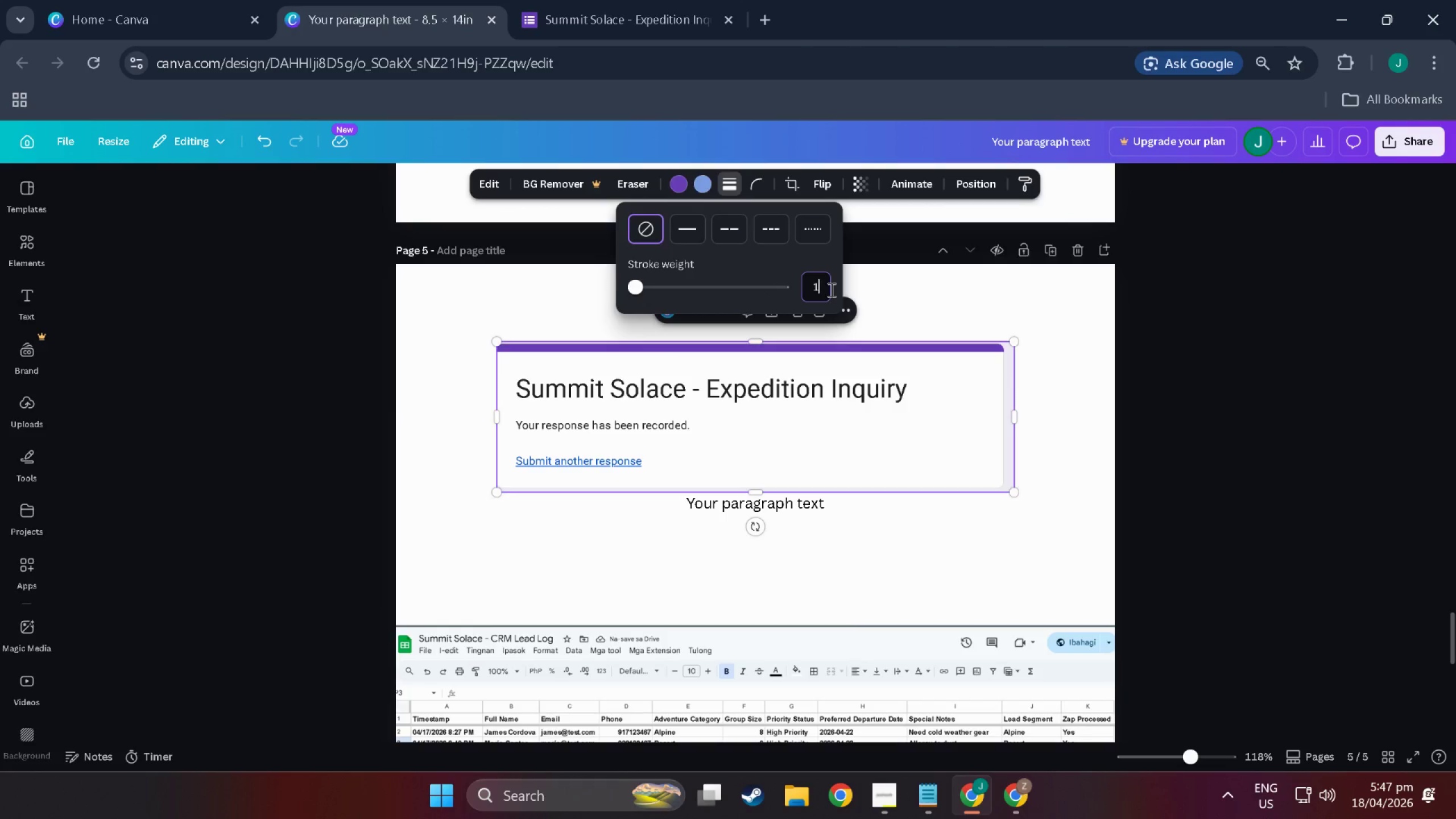 
key(NumpadEnter)
 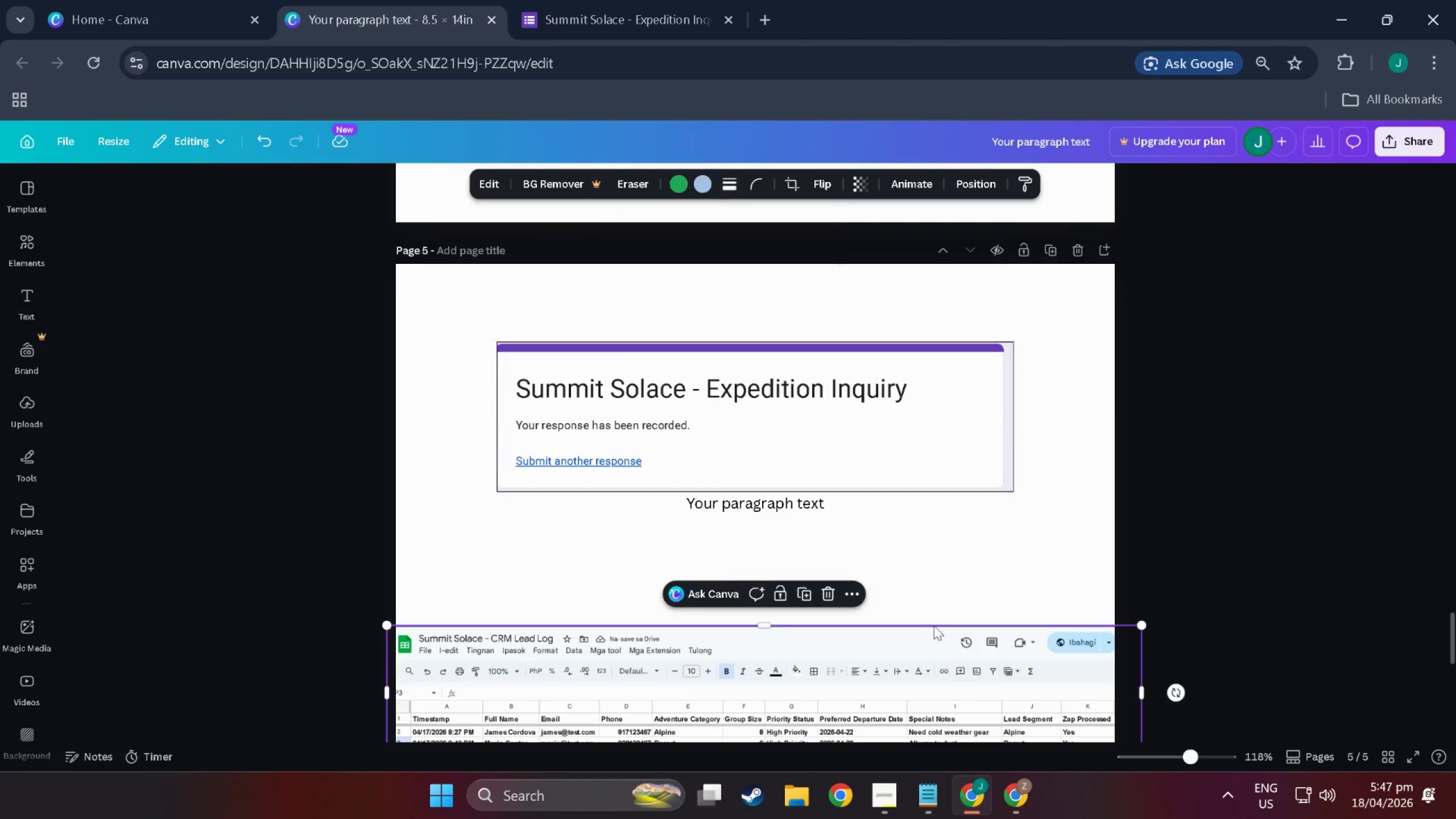 
double_click([911, 520])
 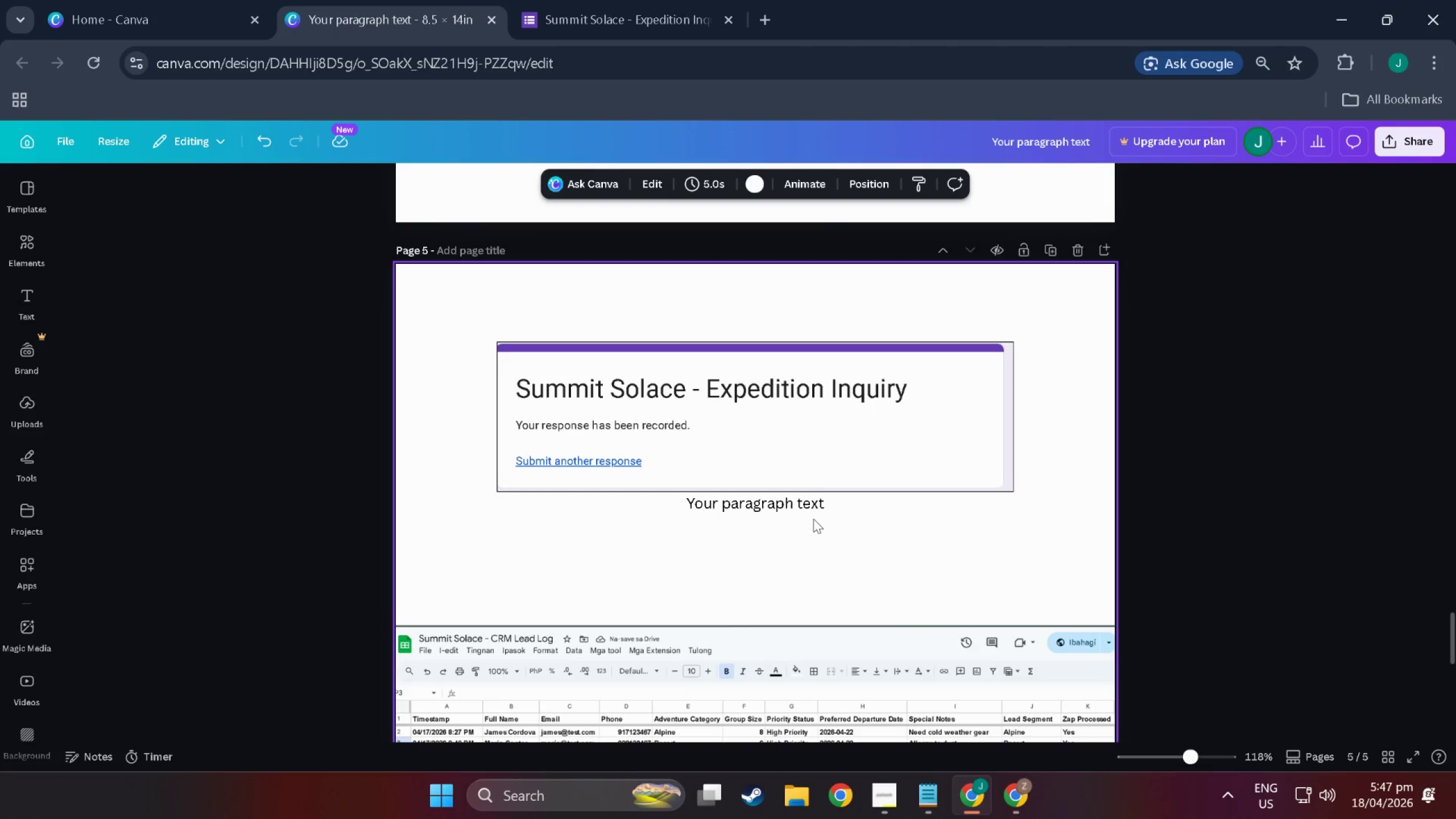 
left_click([781, 507])
 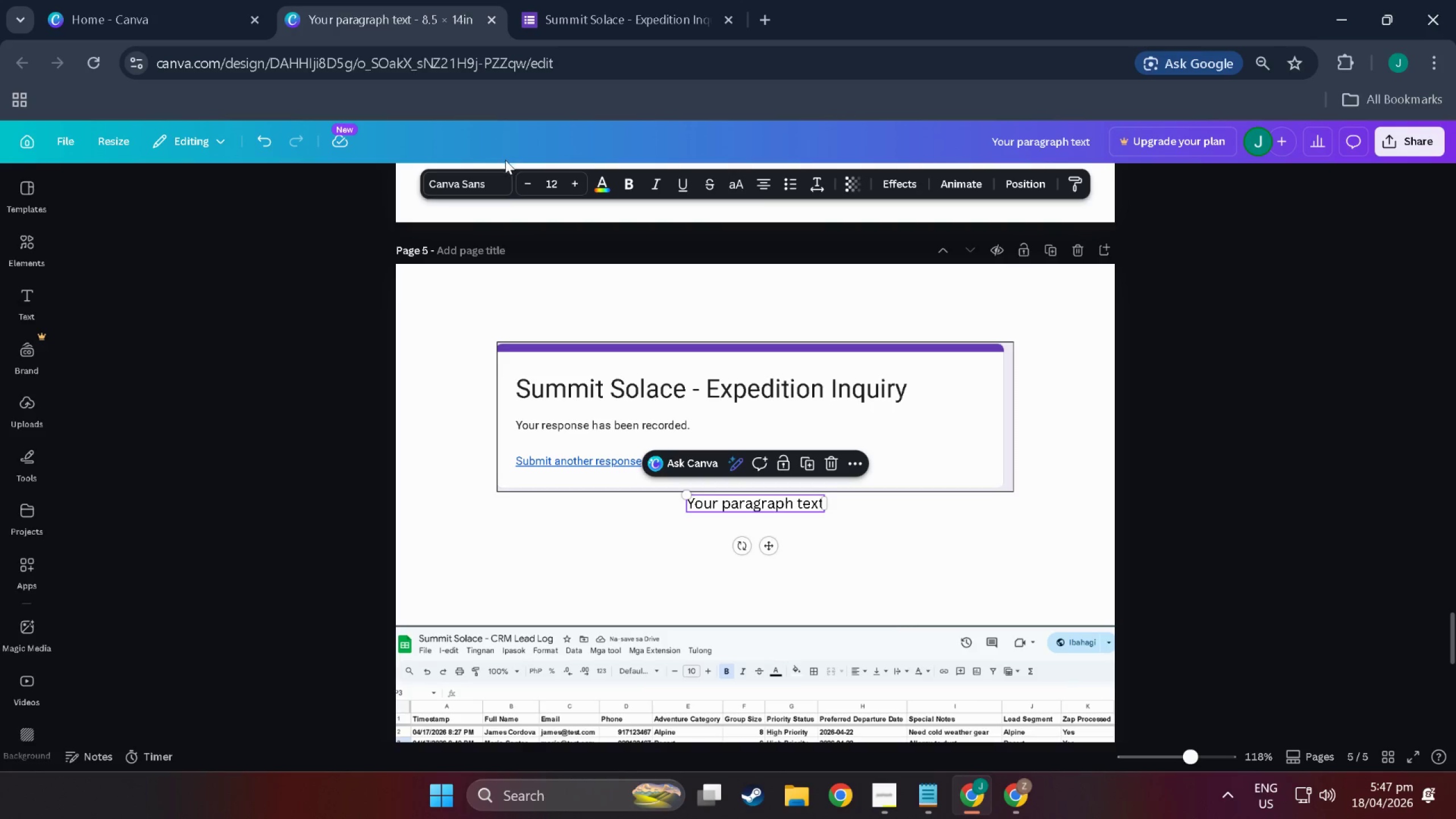 
left_click([479, 172])
 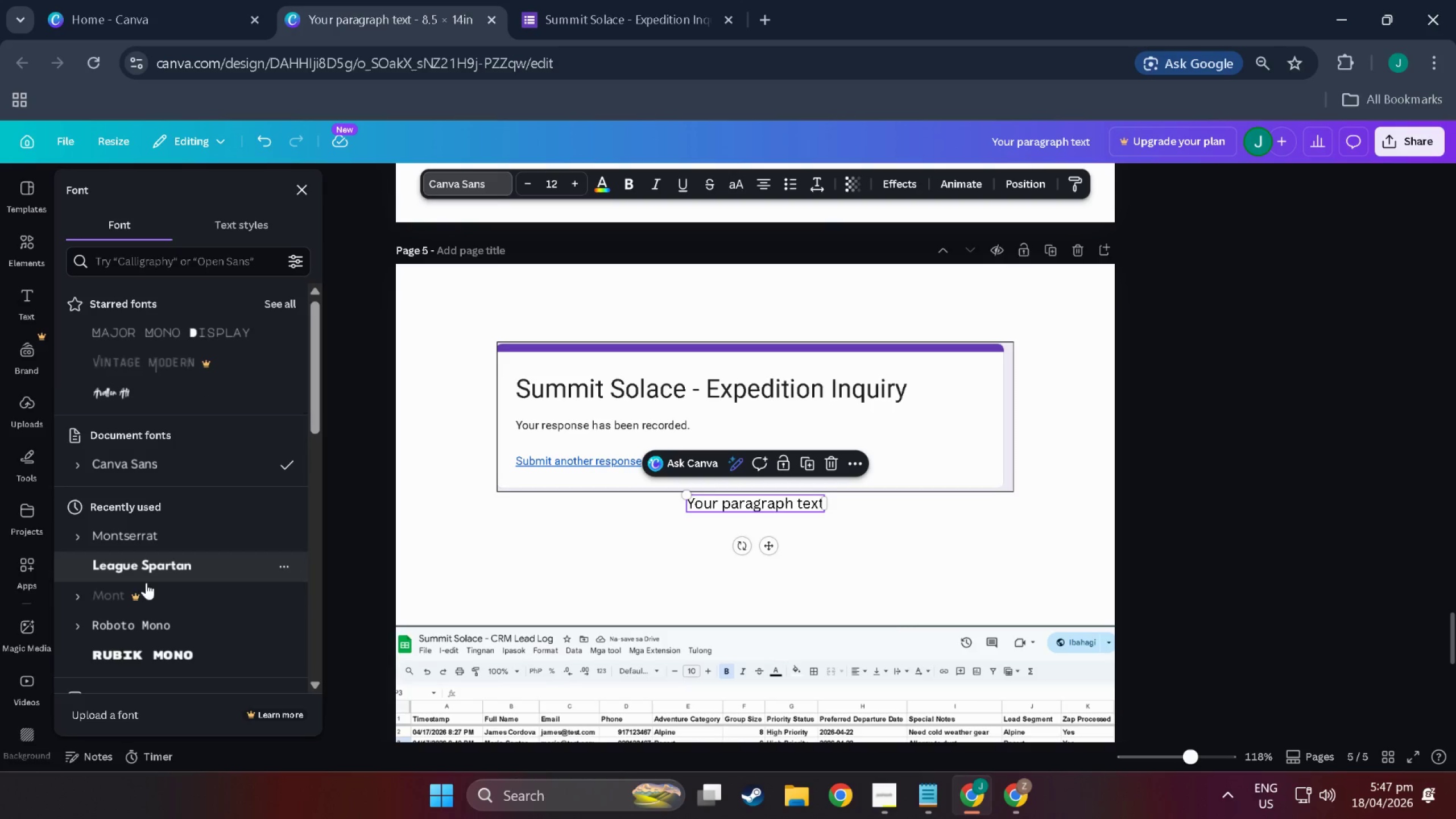 
left_click([158, 649])
 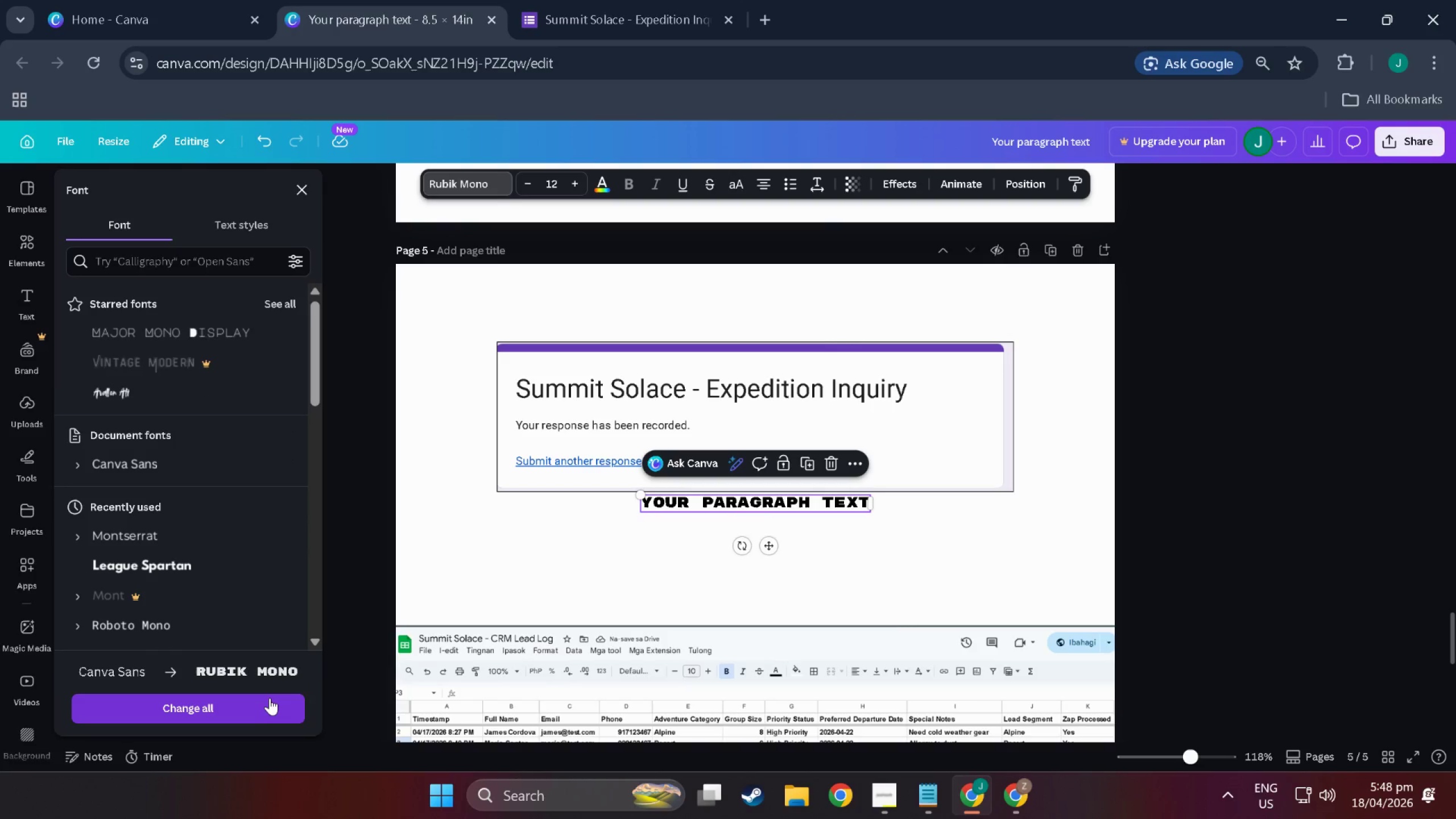 
left_click([268, 707])
 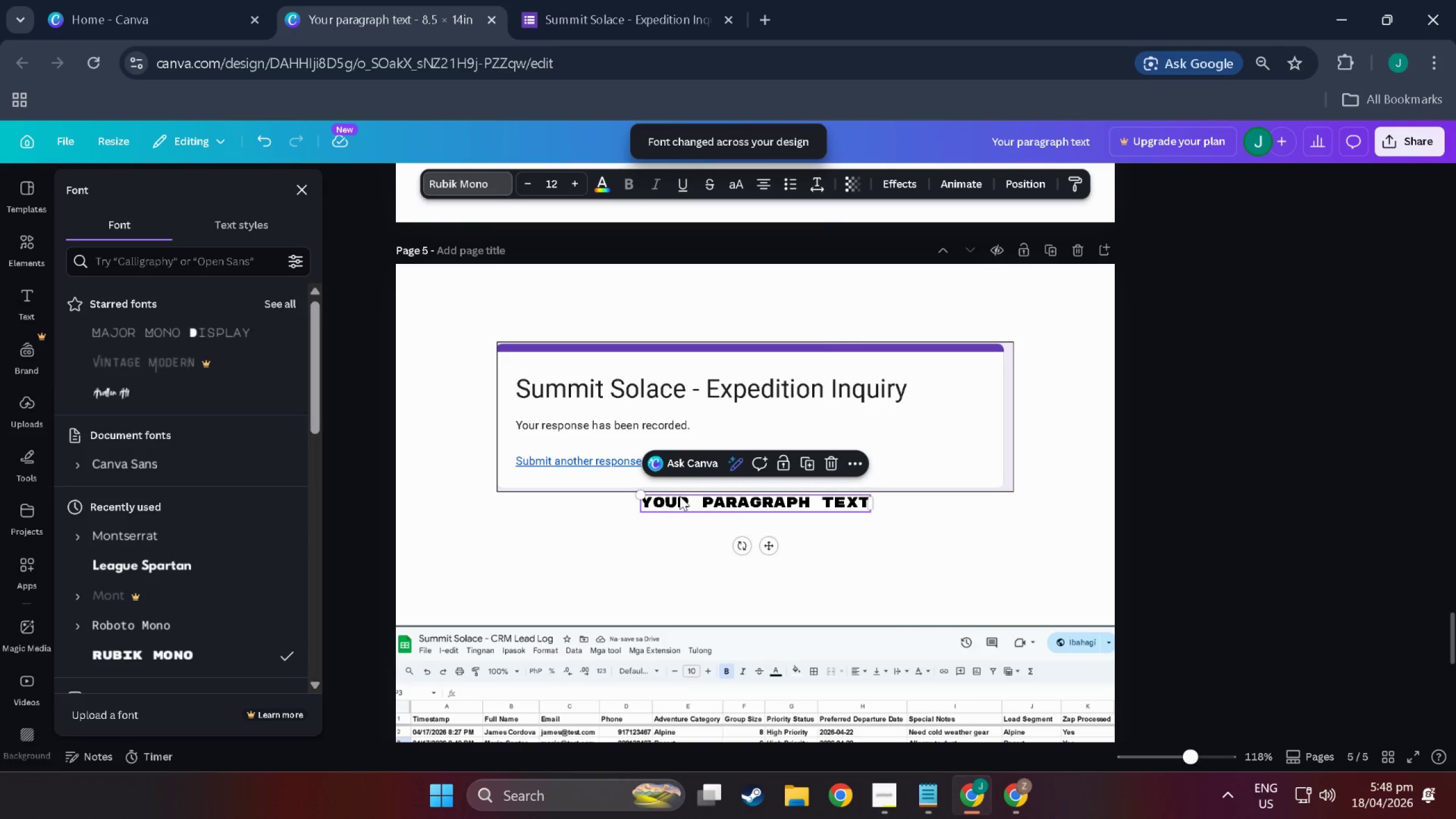 
double_click([681, 496])
 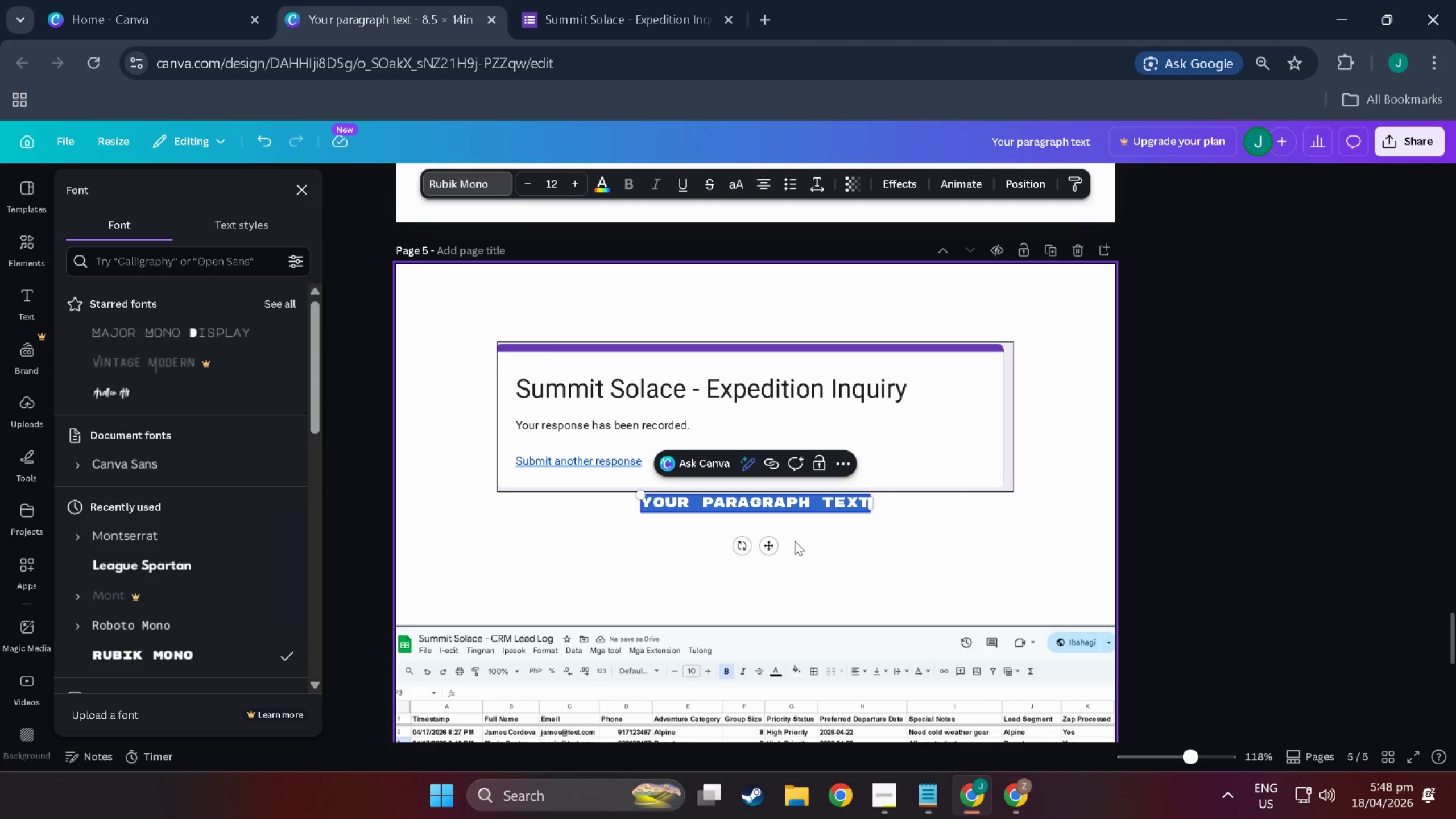 
wait(7.21)
 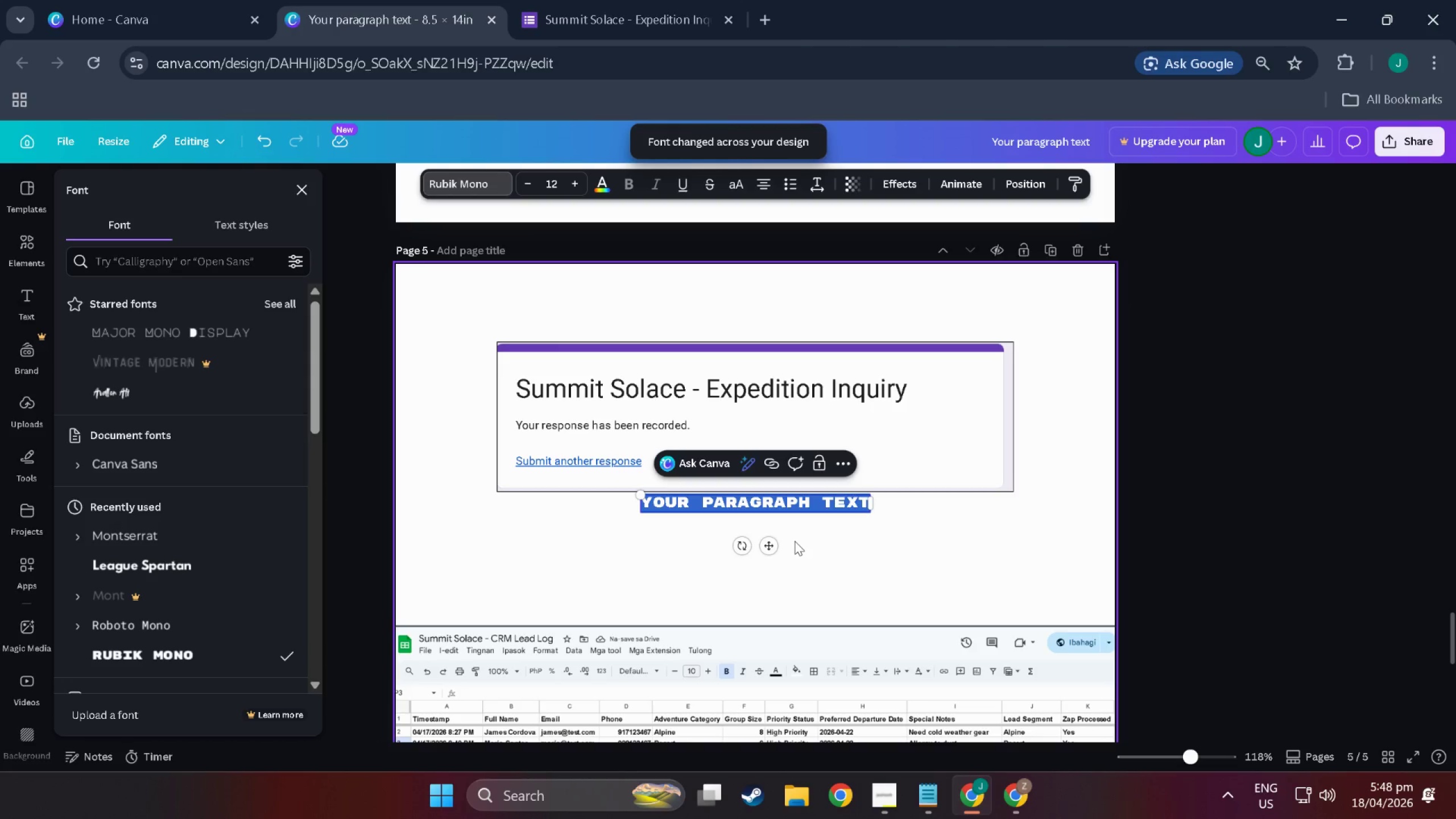 
type(che)
key(Backspace)
key(Backspace)
key(Backspace)
type(t)
key(Backspace)
type(when ne)
key(Backspace)
key(Backspace)
key(Backspace)
type(n)
key(Backspace)
type( new response was sent)
 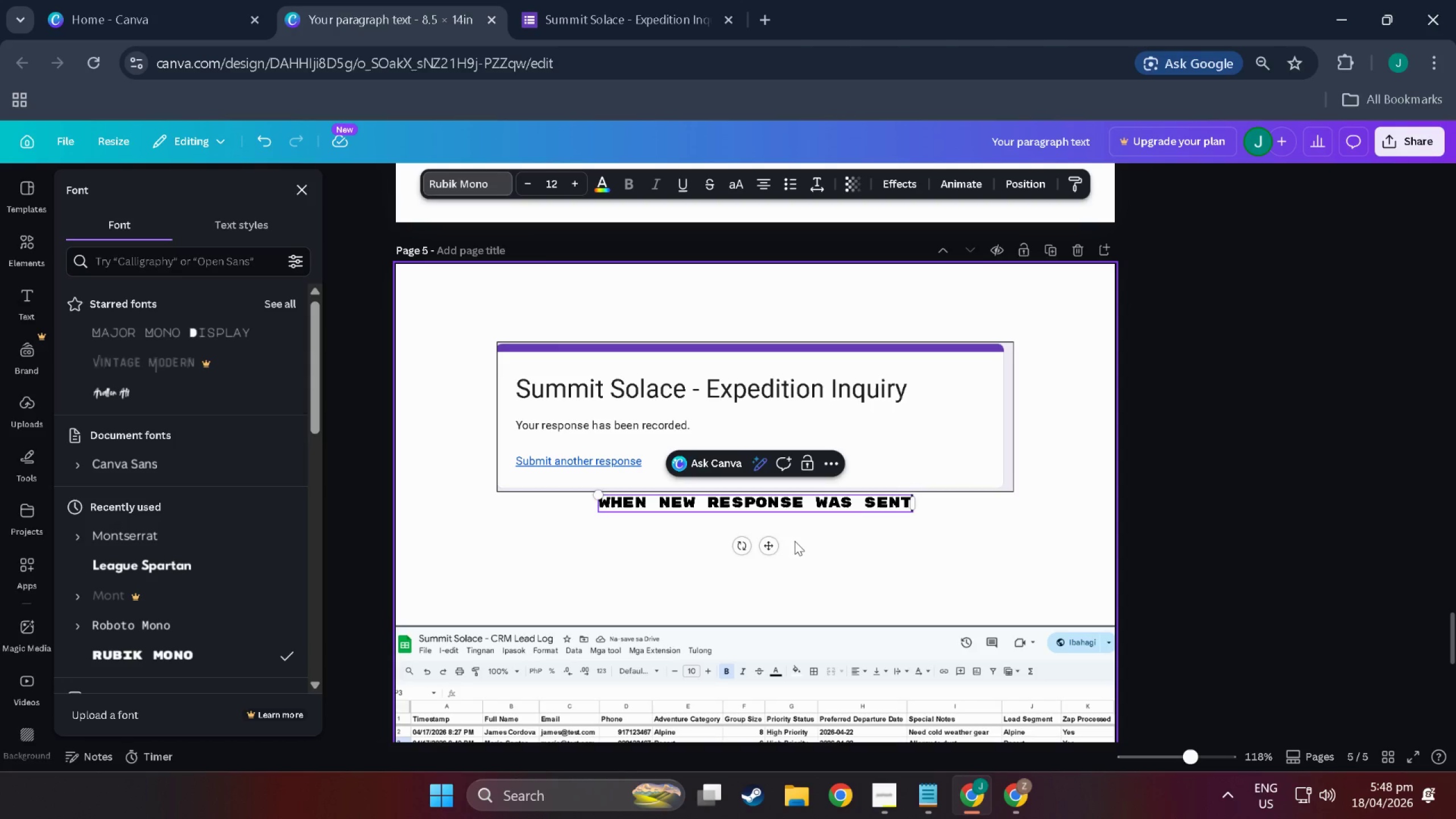 
type( to )
 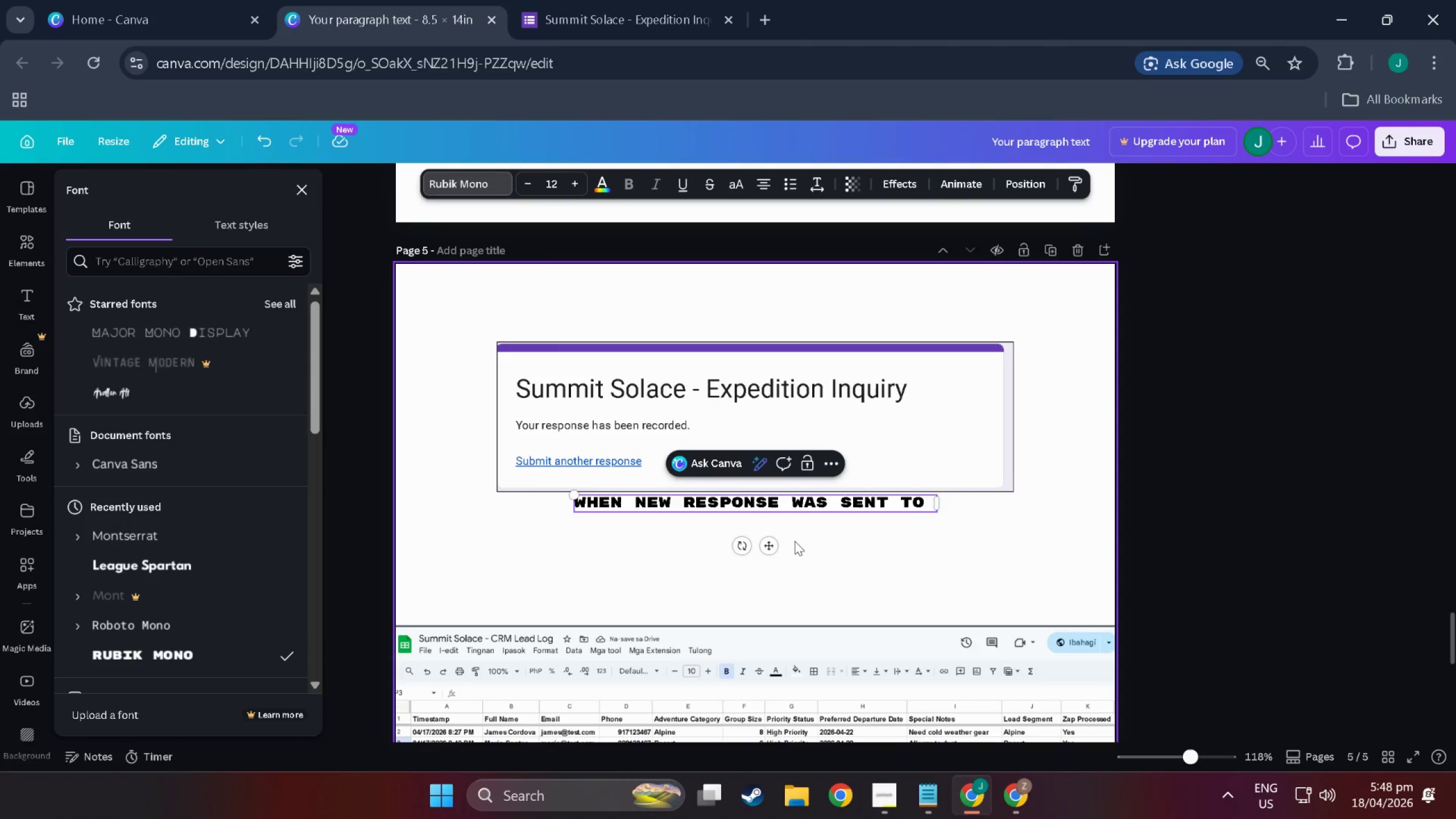 
wait(6.62)
 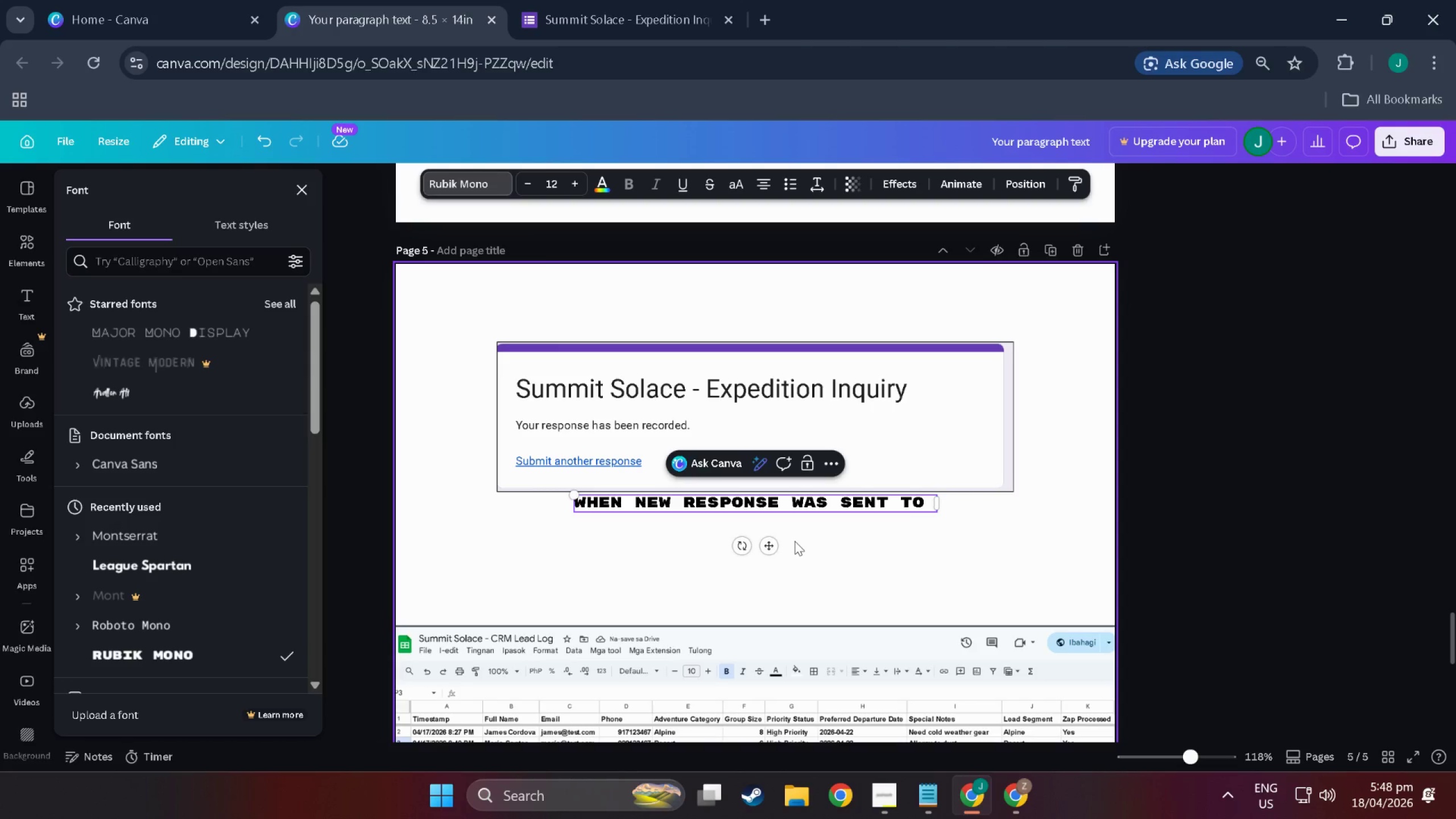 
key(Backspace)
key(Backspace)
key(Backspace)
key(Backspace)
type( to )
key(Backspace)
key(Backspace)
key(Backspace)
key(Backspace)
type( from g)
key(Backspace)
type(form)
 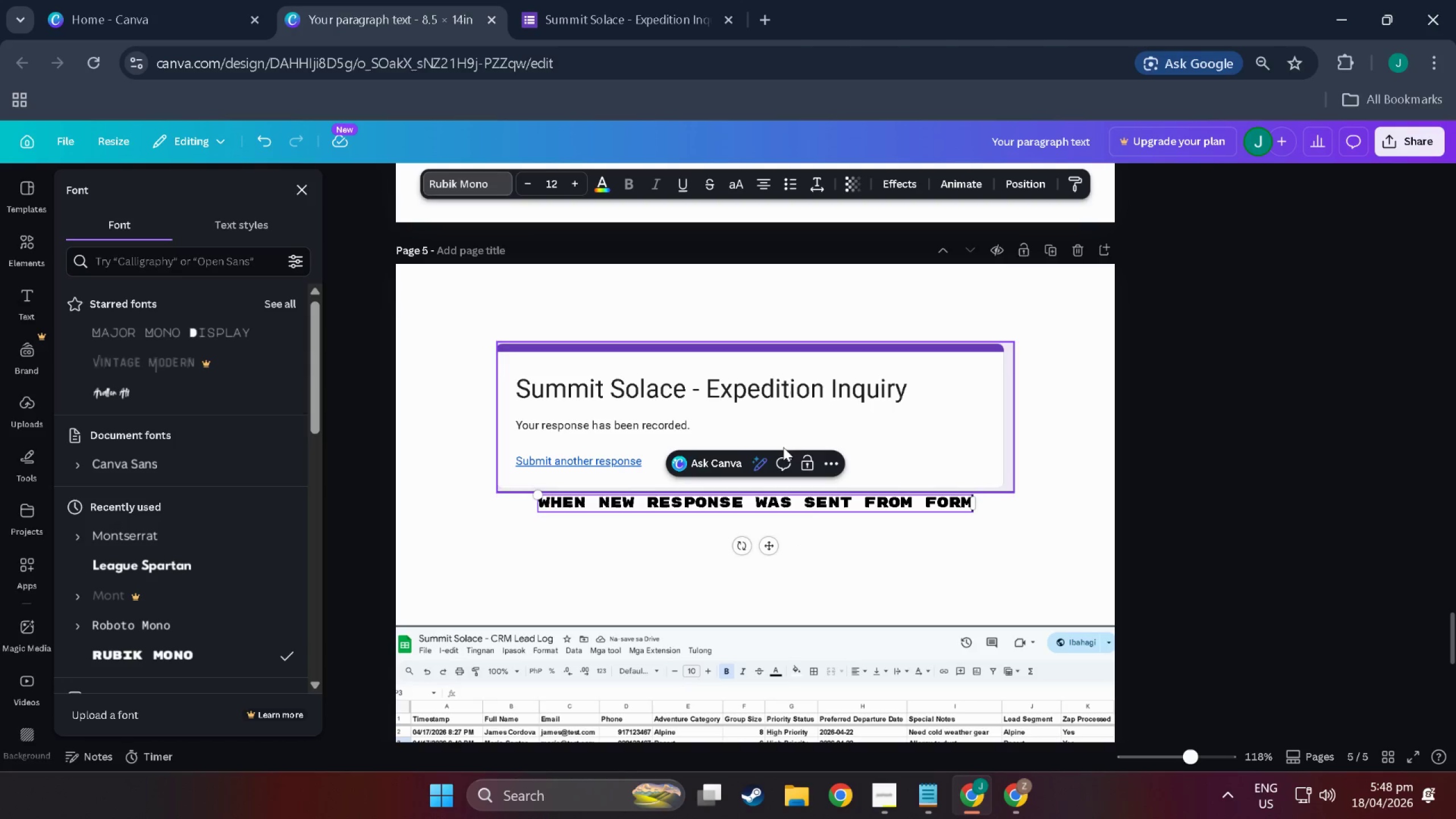 
left_click_drag(start_coordinate=[804, 503], to_coordinate=[802, 497])
 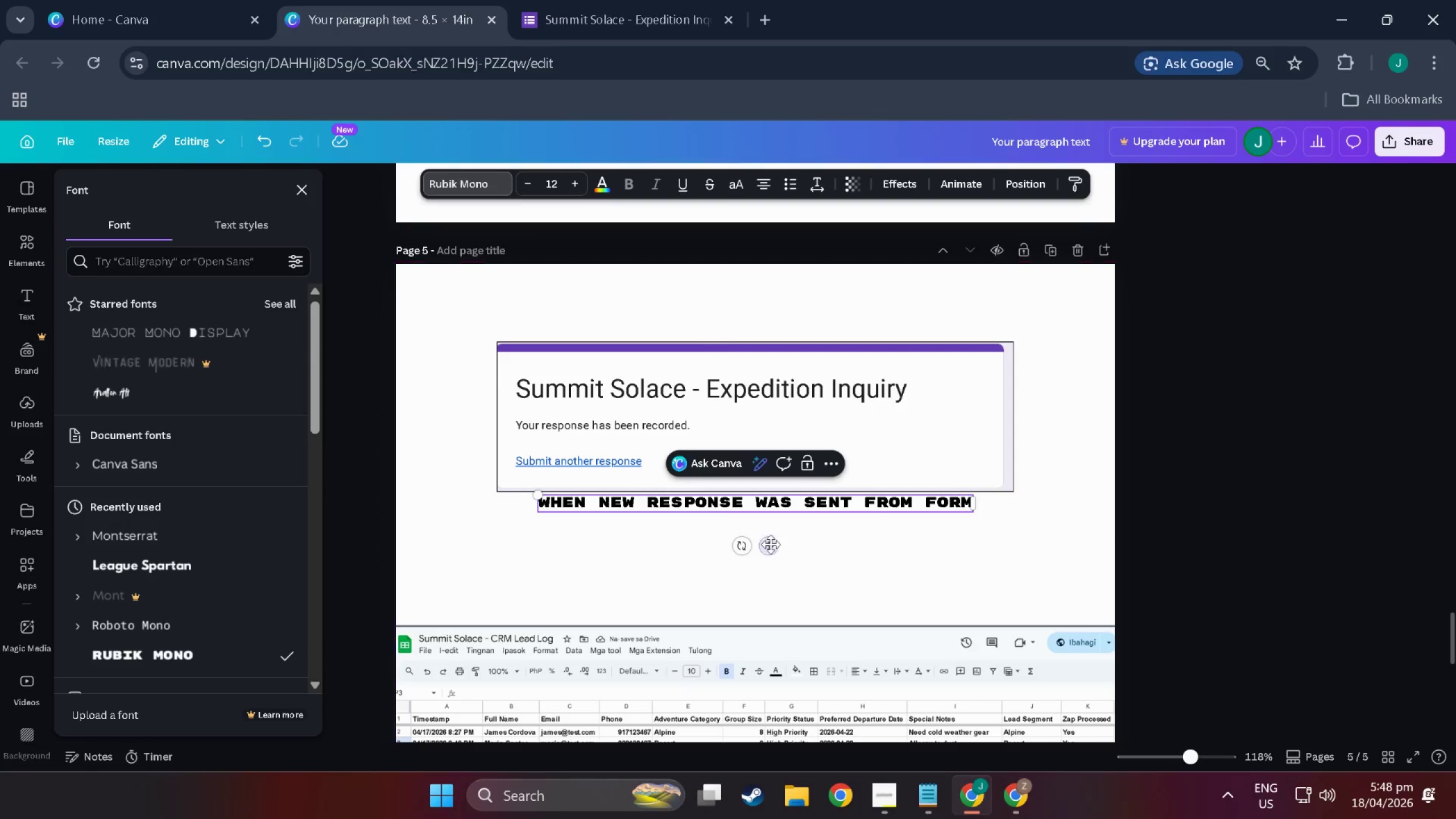 
left_click_drag(start_coordinate=[768, 543], to_coordinate=[748, 365])
 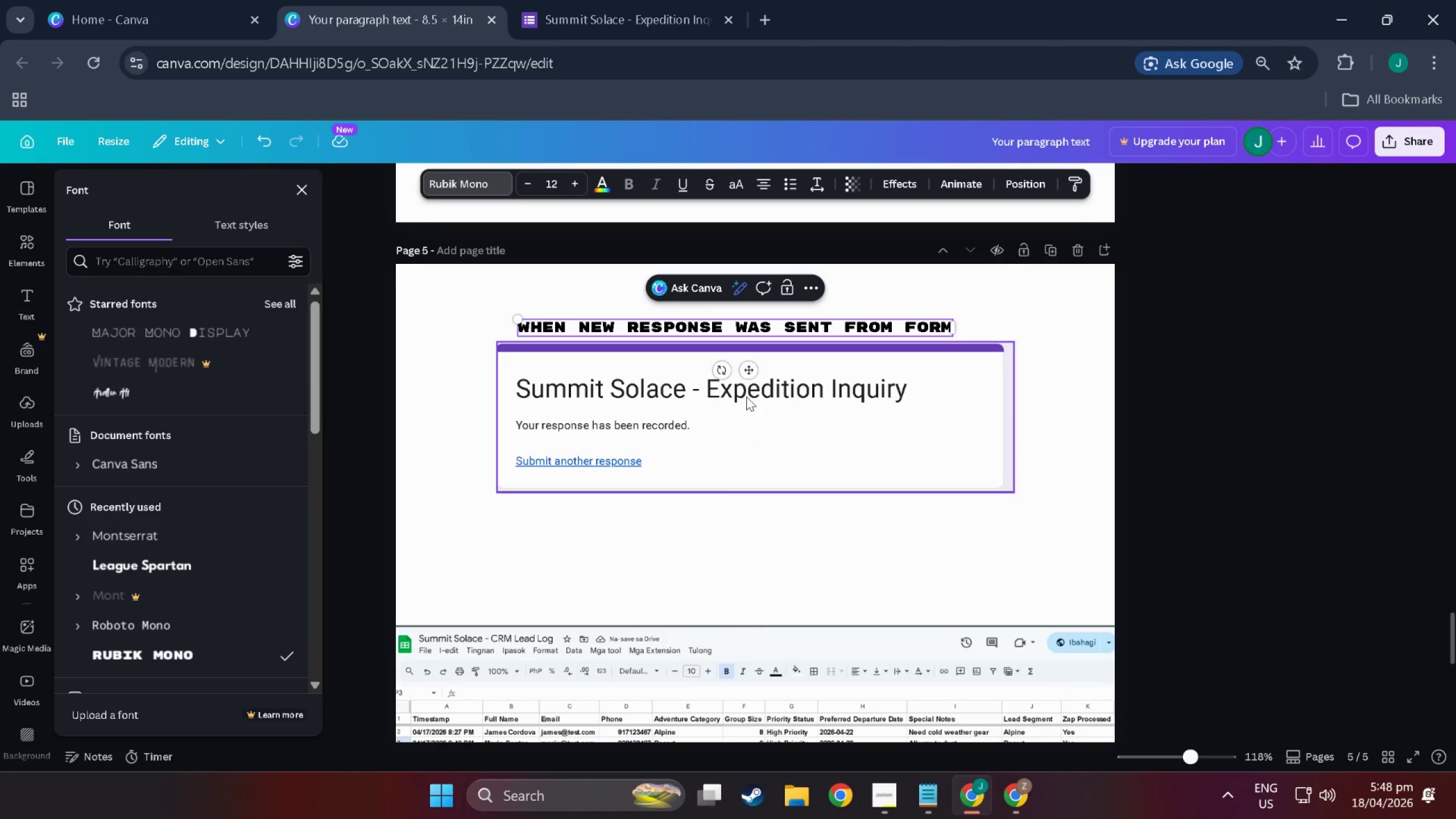 
left_click([746, 396])
 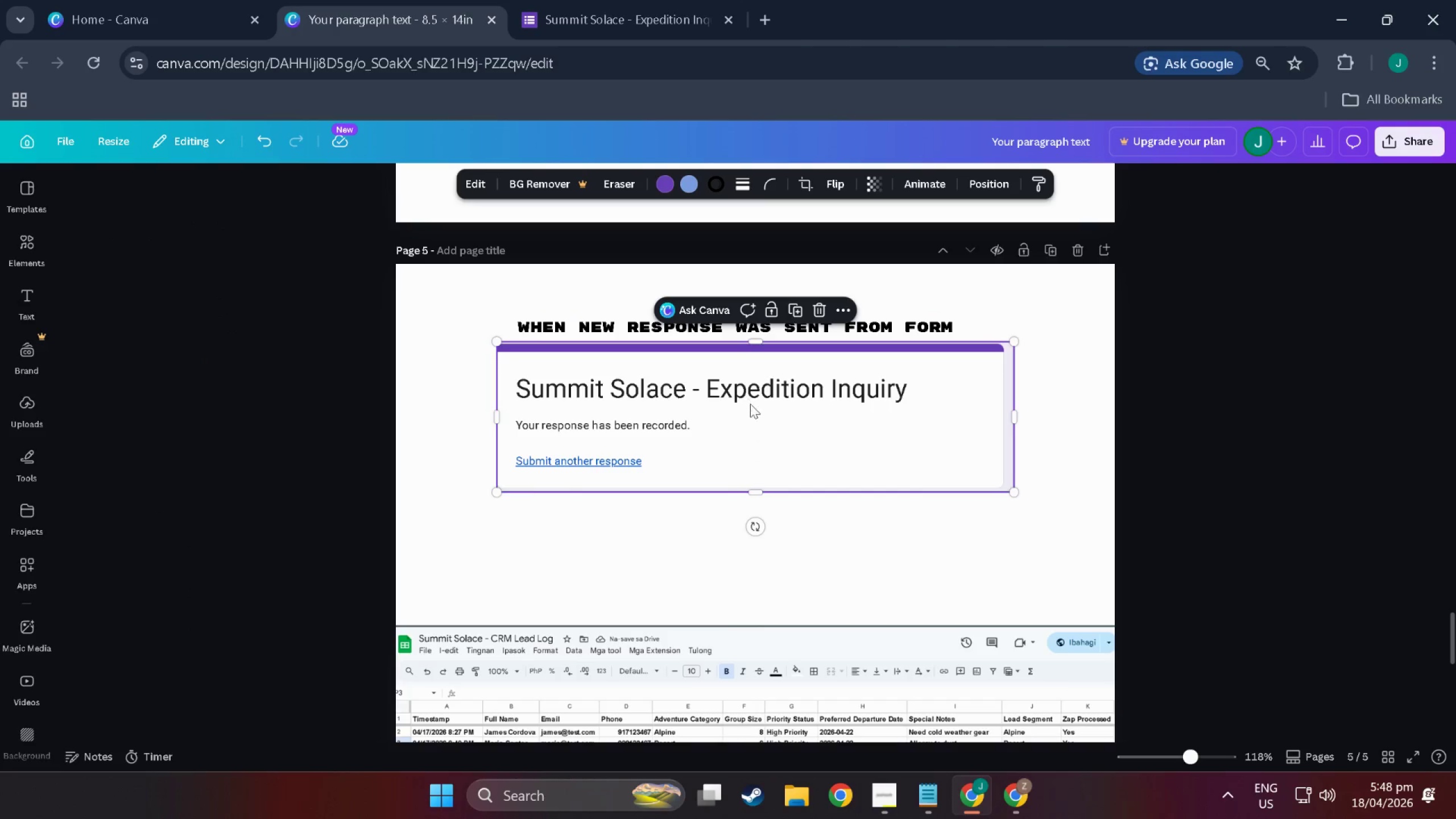 
left_click_drag(start_coordinate=[755, 411], to_coordinate=[756, 473])
 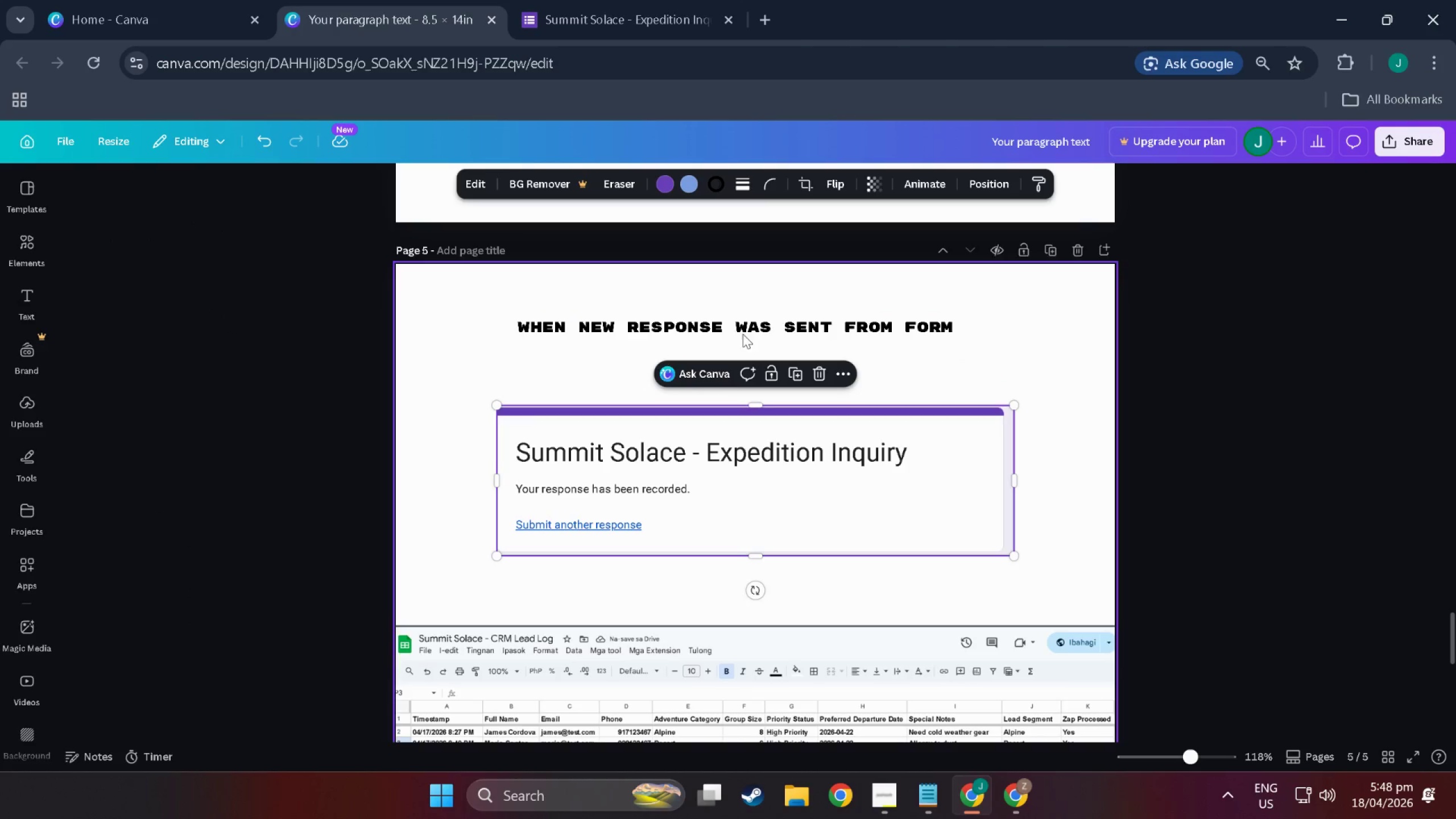 
left_click([741, 322])
 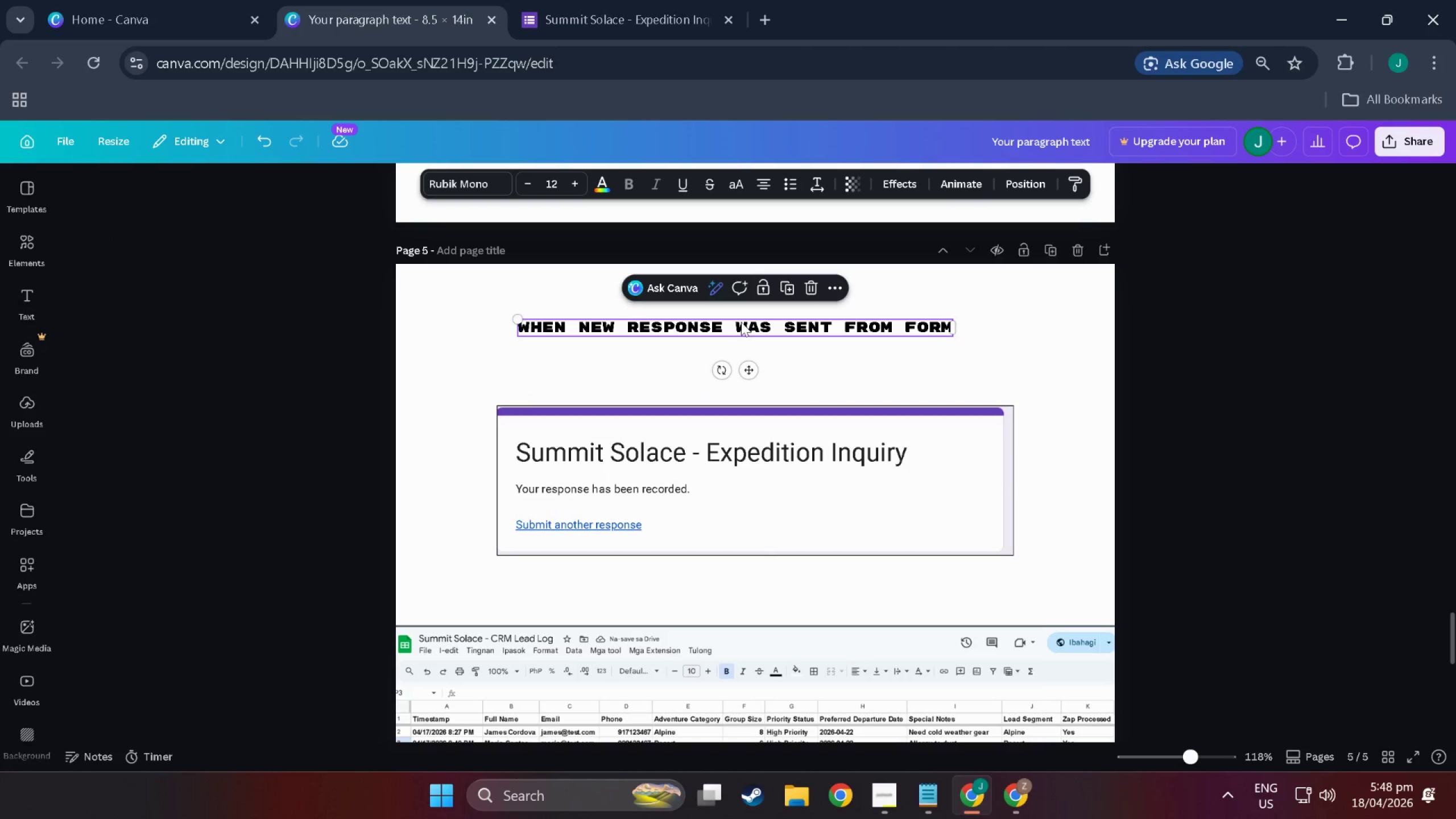 
left_click_drag(start_coordinate=[741, 322], to_coordinate=[736, 367])
 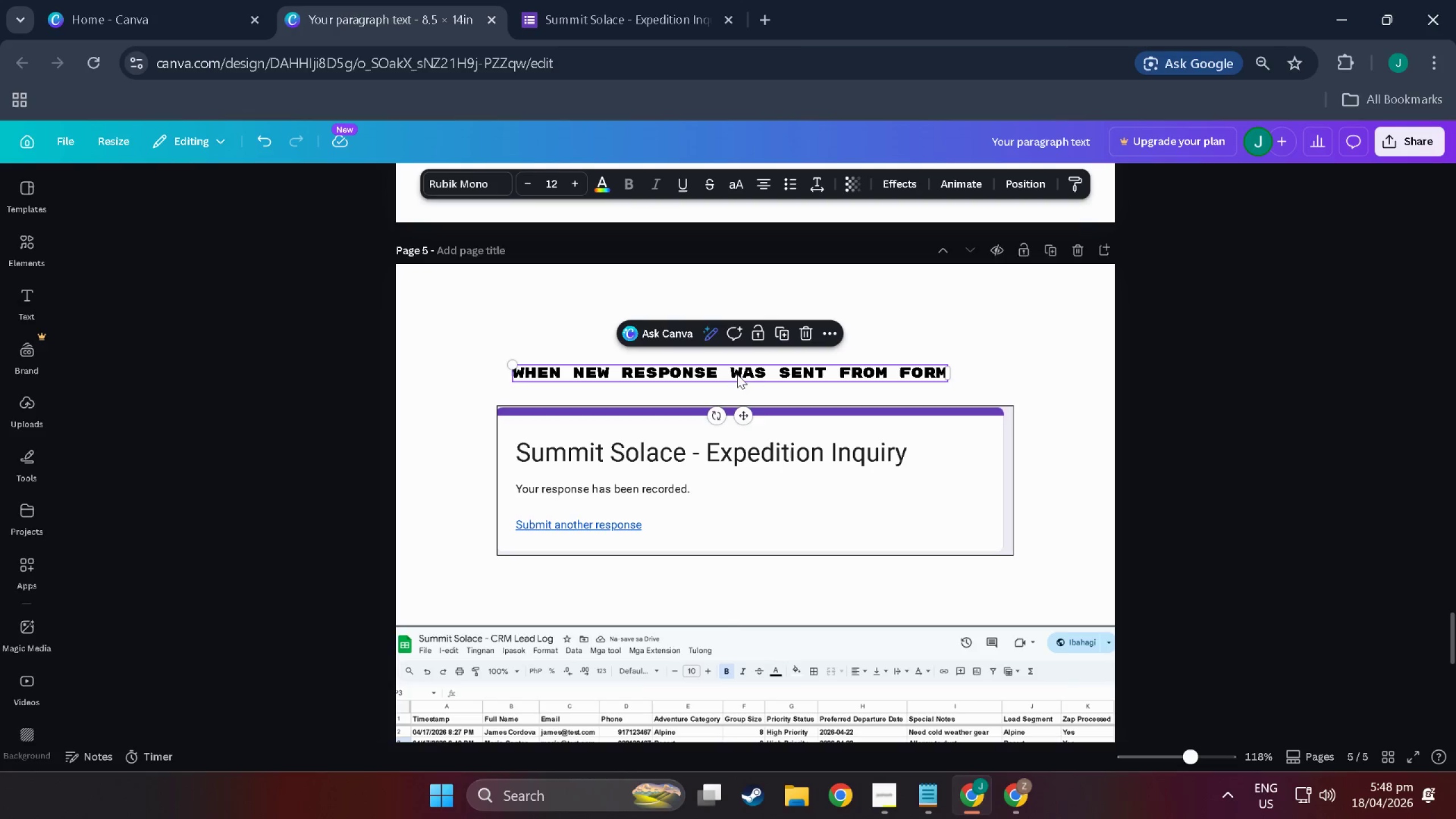 
scroll: coordinate [784, 448], scroll_direction: down, amount: 7.0
 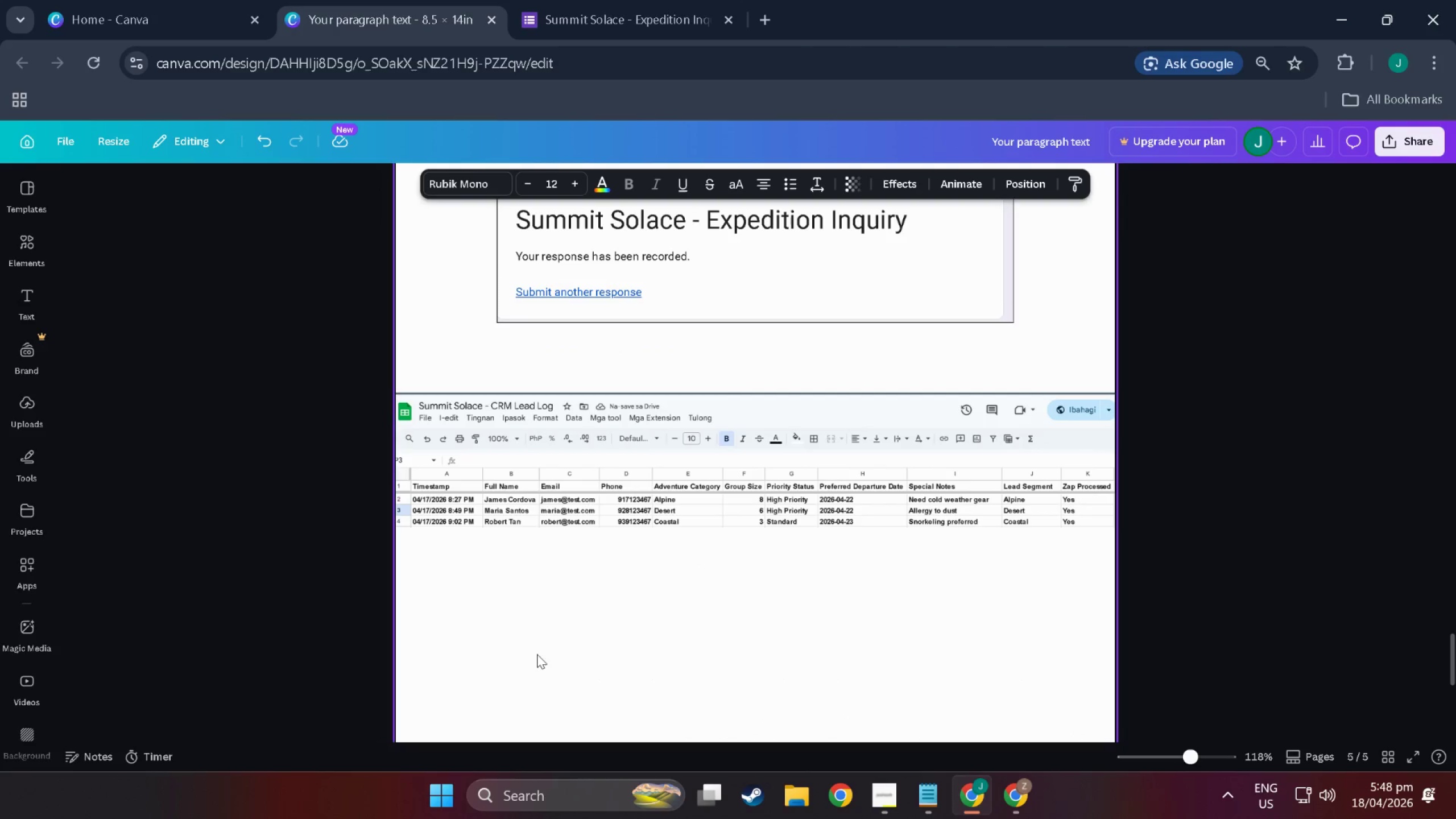 
left_click_drag(start_coordinate=[511, 639], to_coordinate=[1112, 392])
 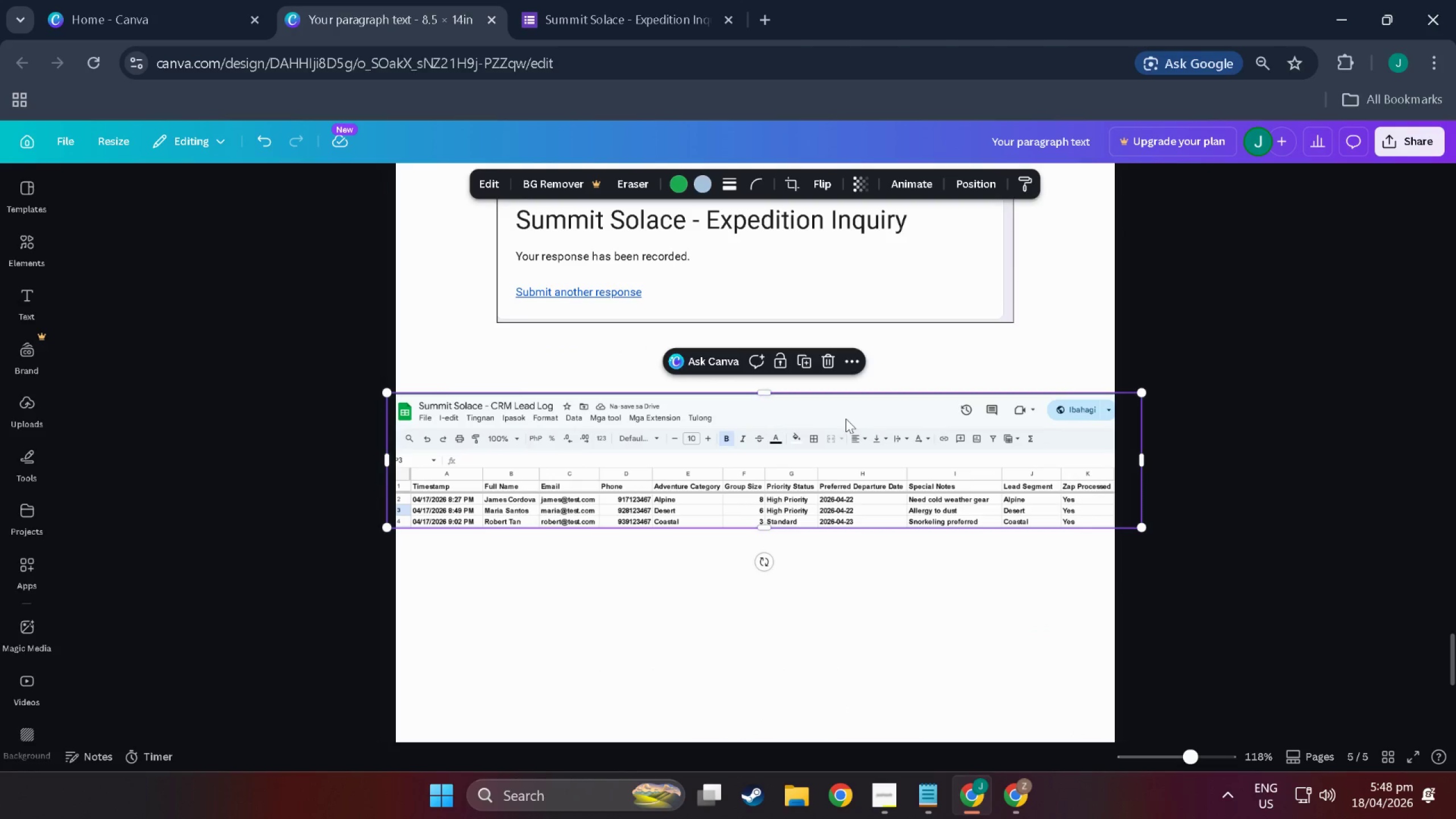 
left_click_drag(start_coordinate=[846, 419], to_coordinate=[850, 503])
 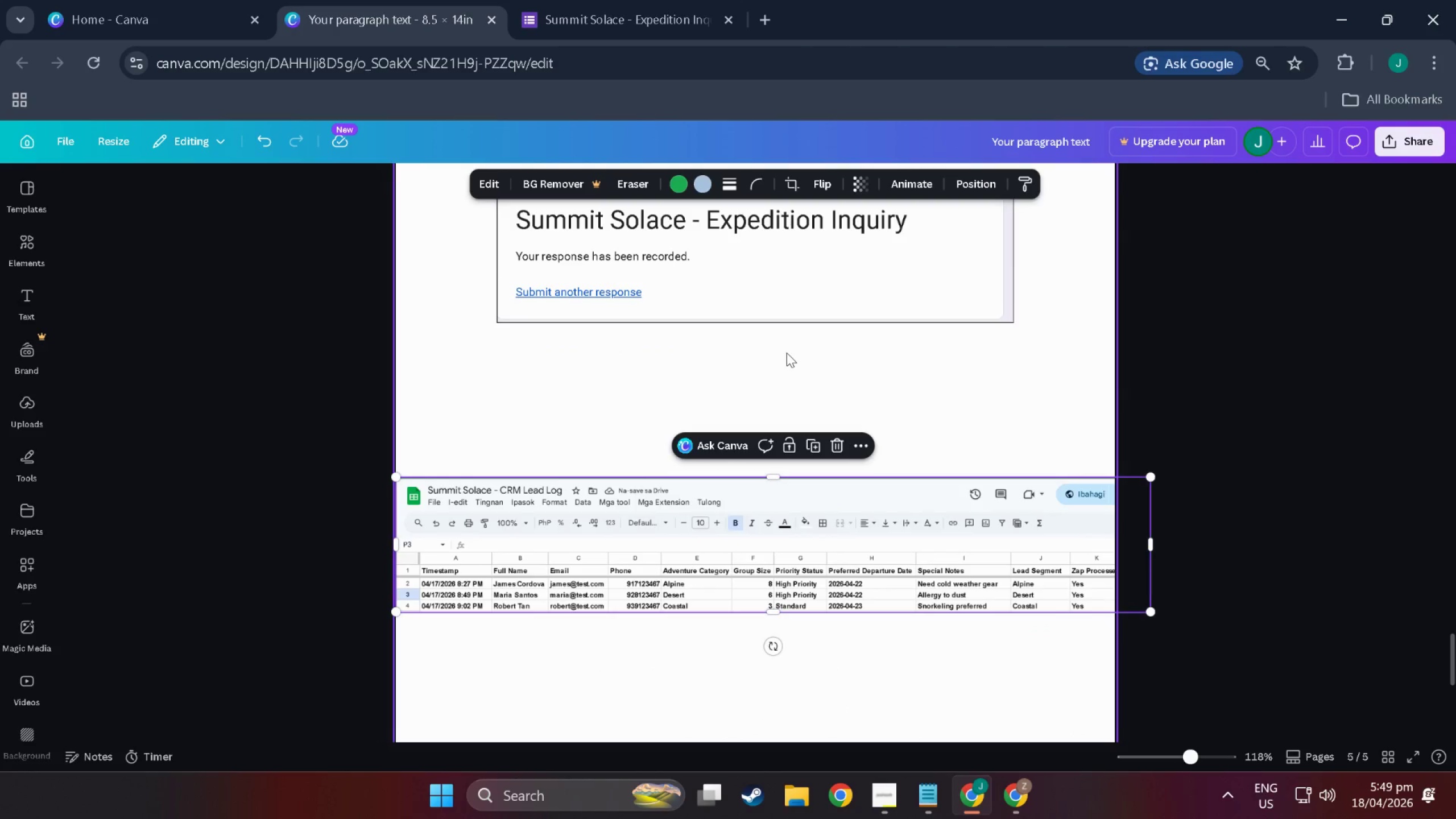 
left_click([775, 336])
 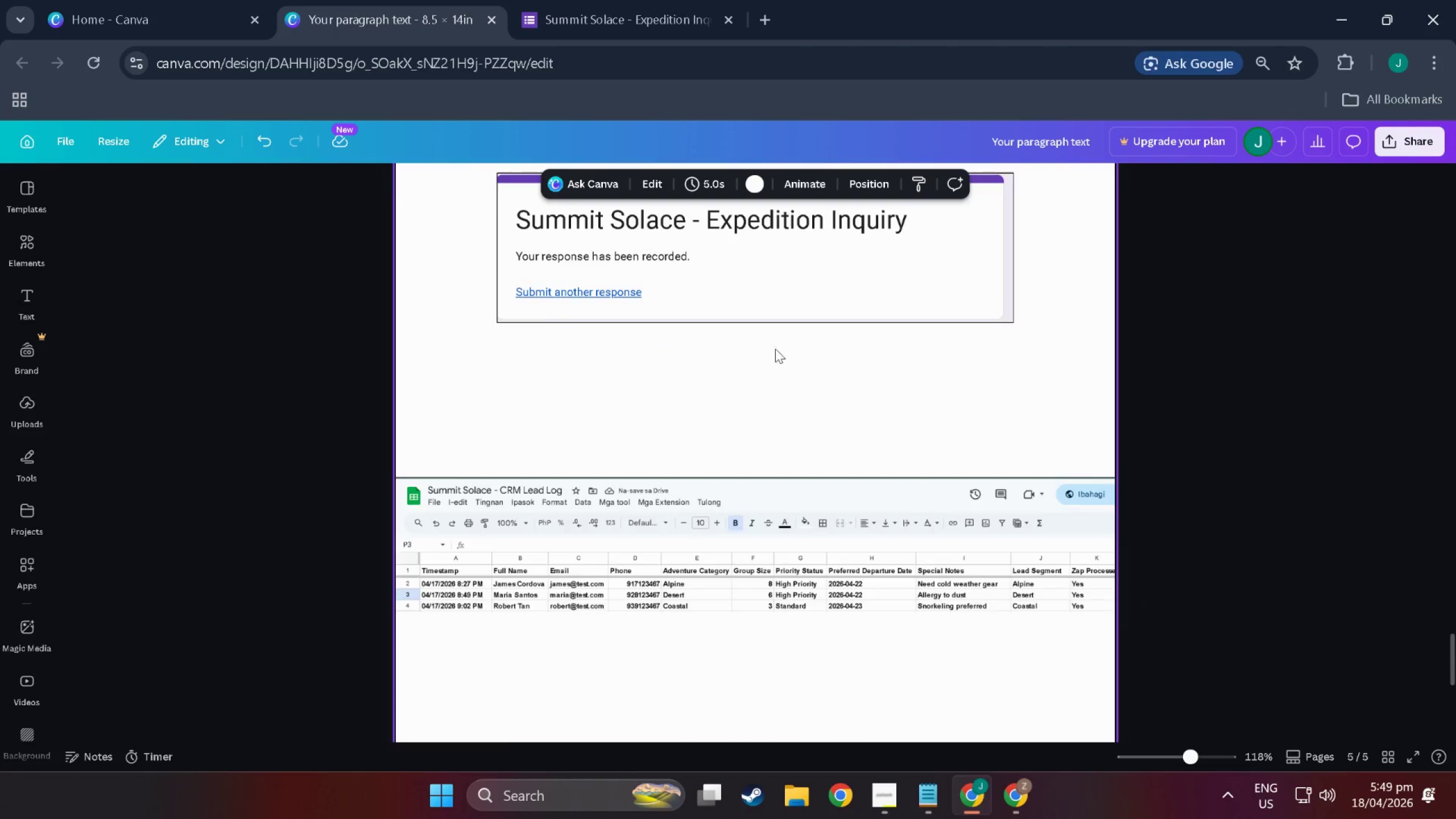 
scroll: coordinate [775, 382], scroll_direction: up, amount: 8.0
 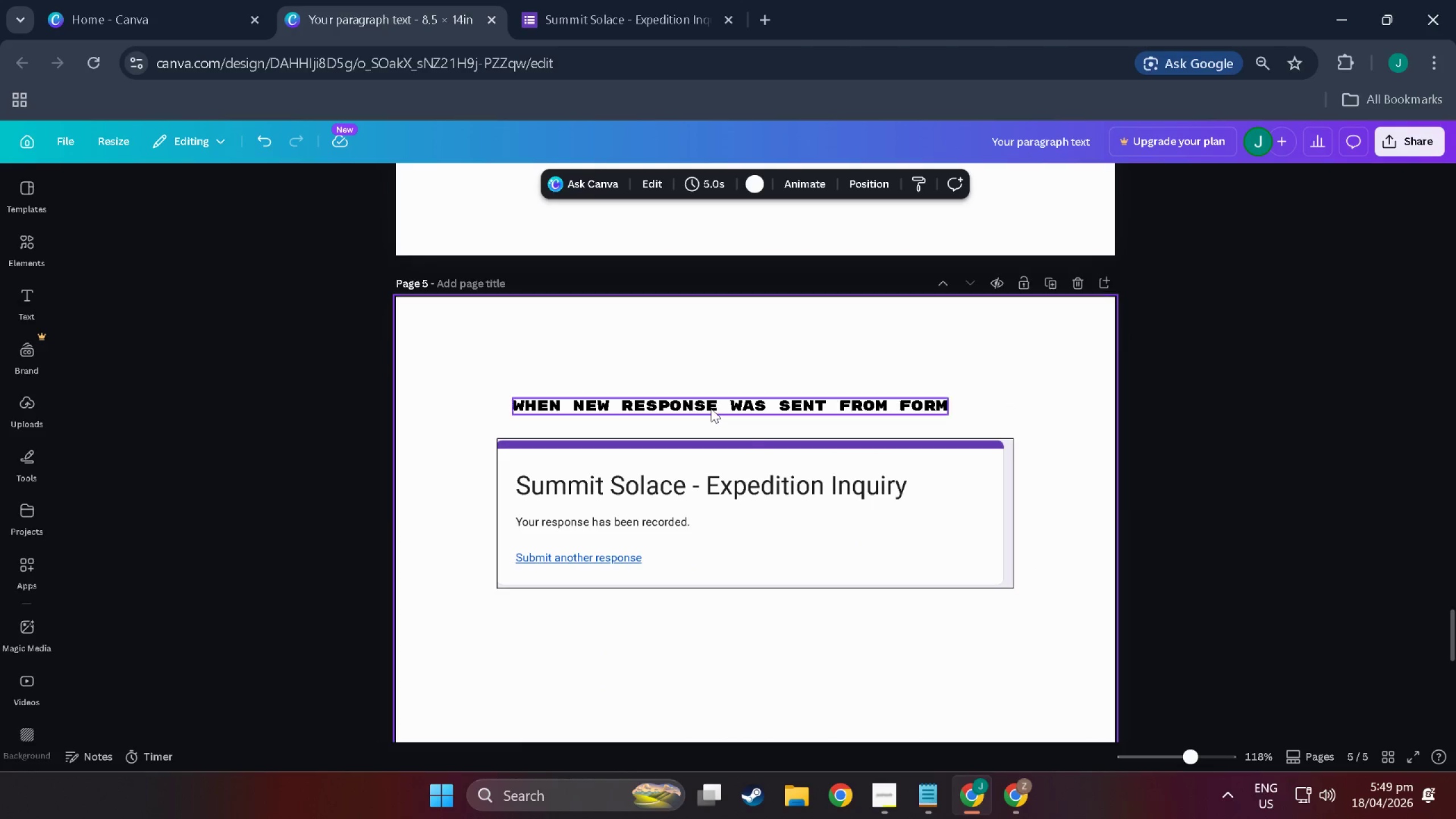 
left_click([711, 408])
 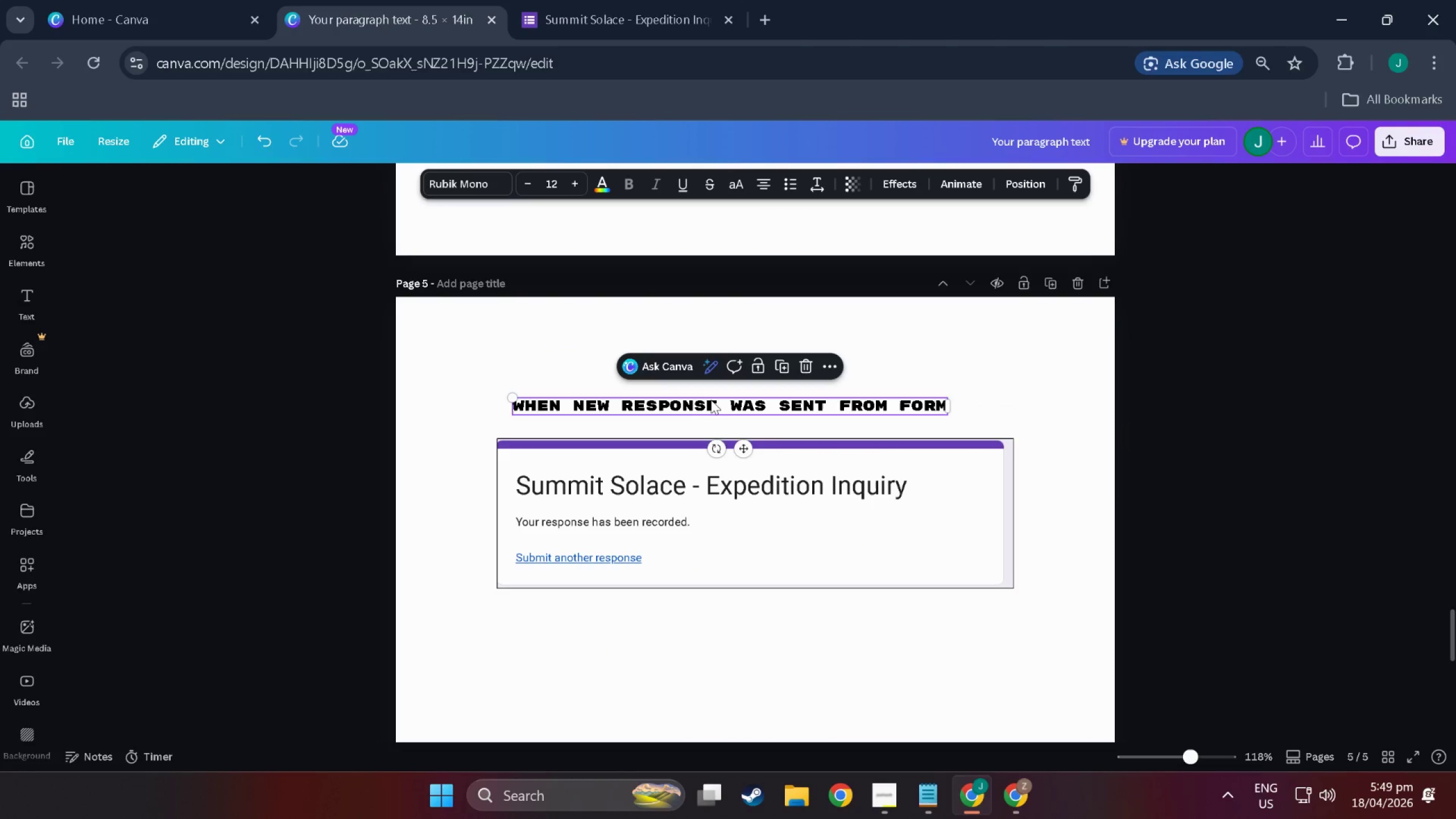 
key(Control+C)
 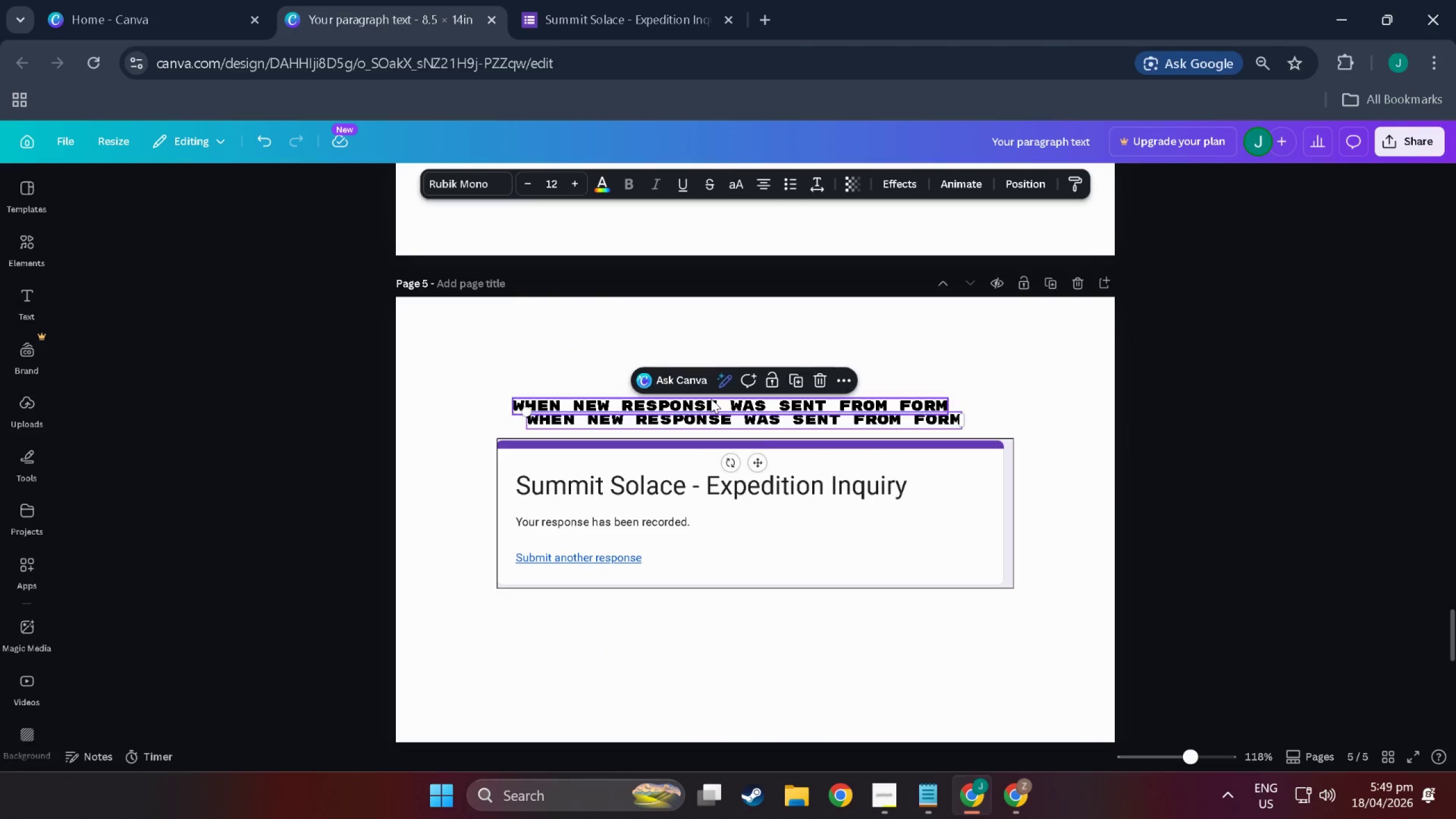 
key(Control+V)
 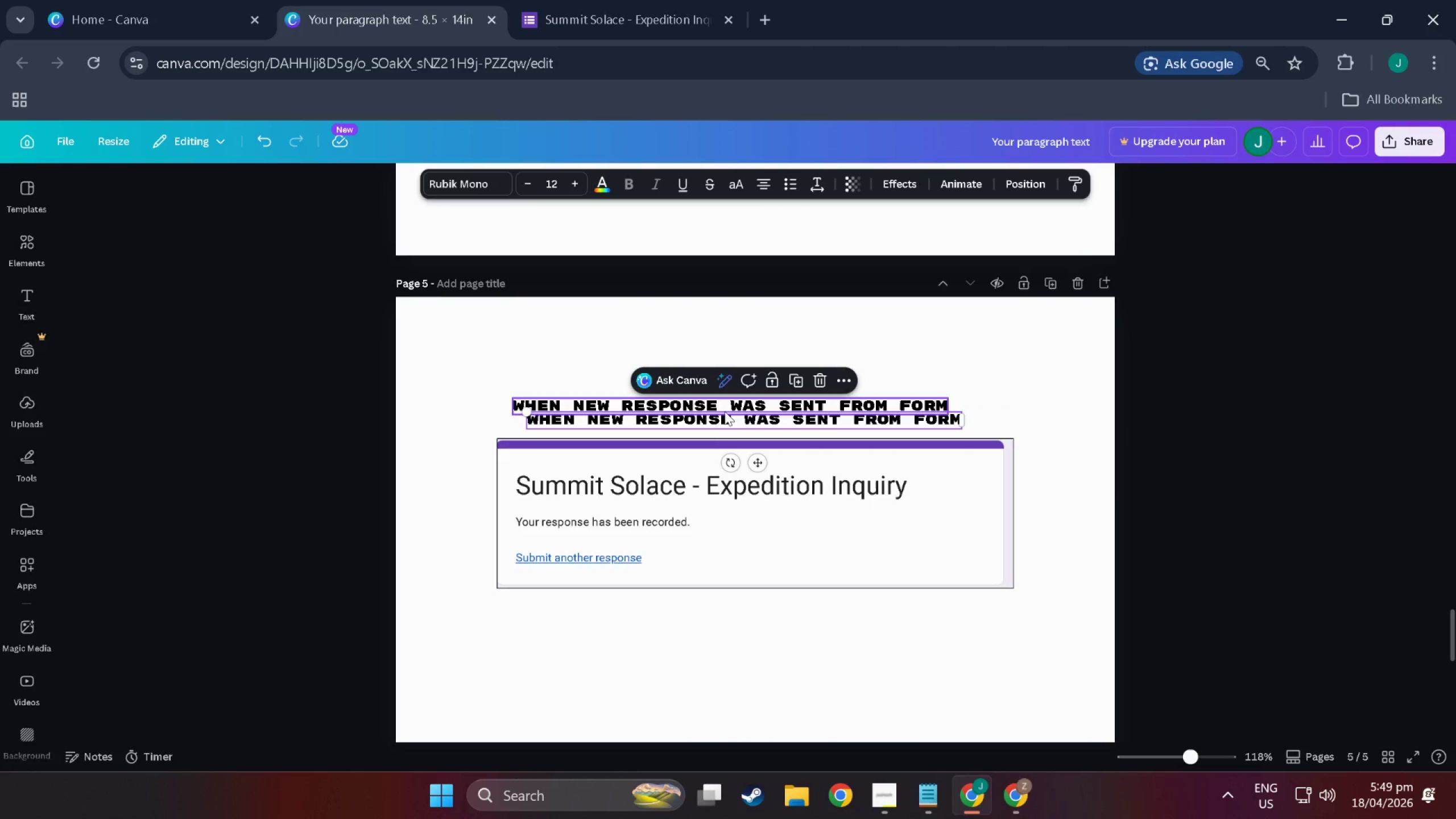 
left_click_drag(start_coordinate=[725, 413], to_coordinate=[738, 596])
 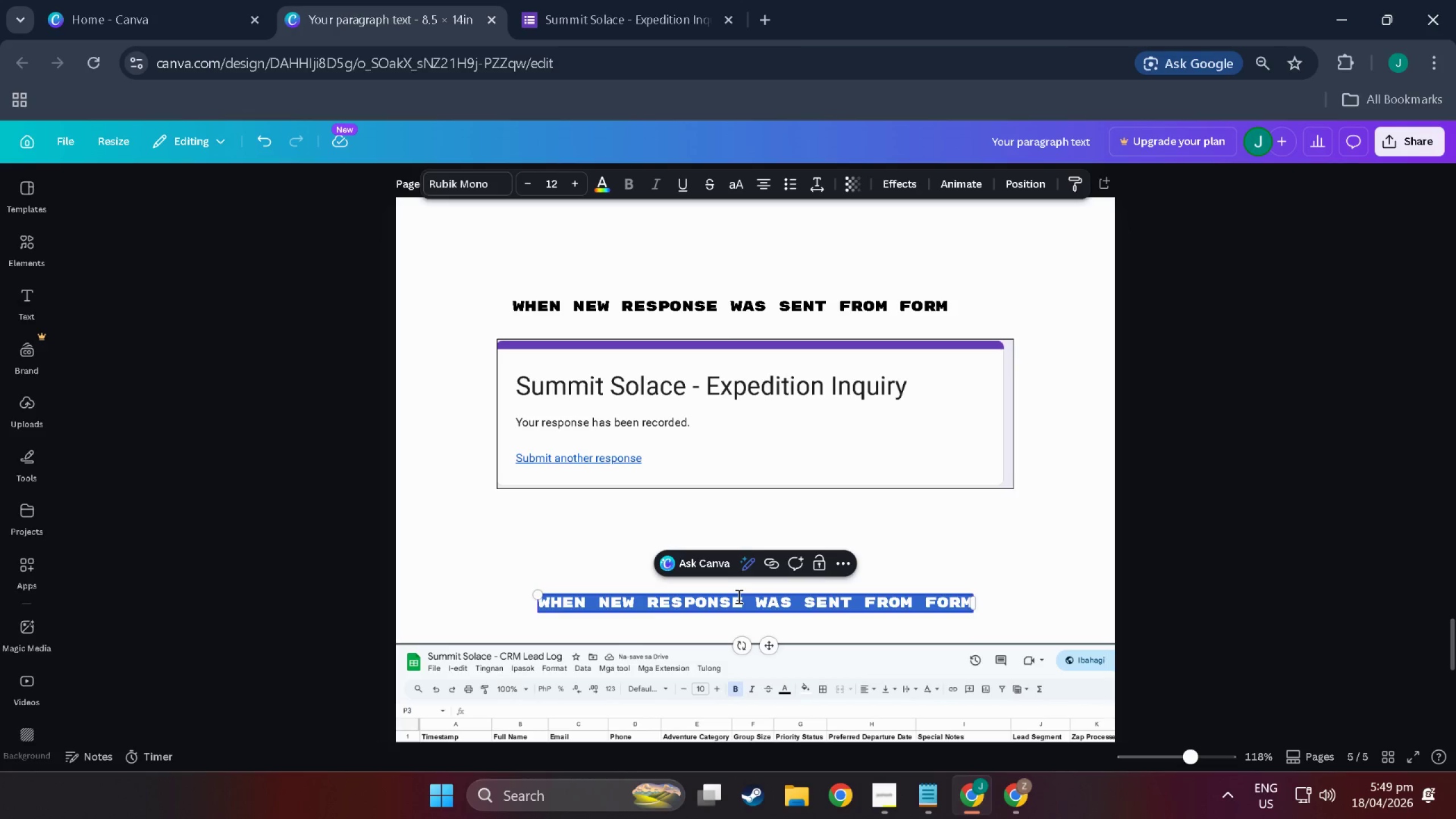 
scroll: coordinate [695, 653], scroll_direction: down, amount: 3.0
 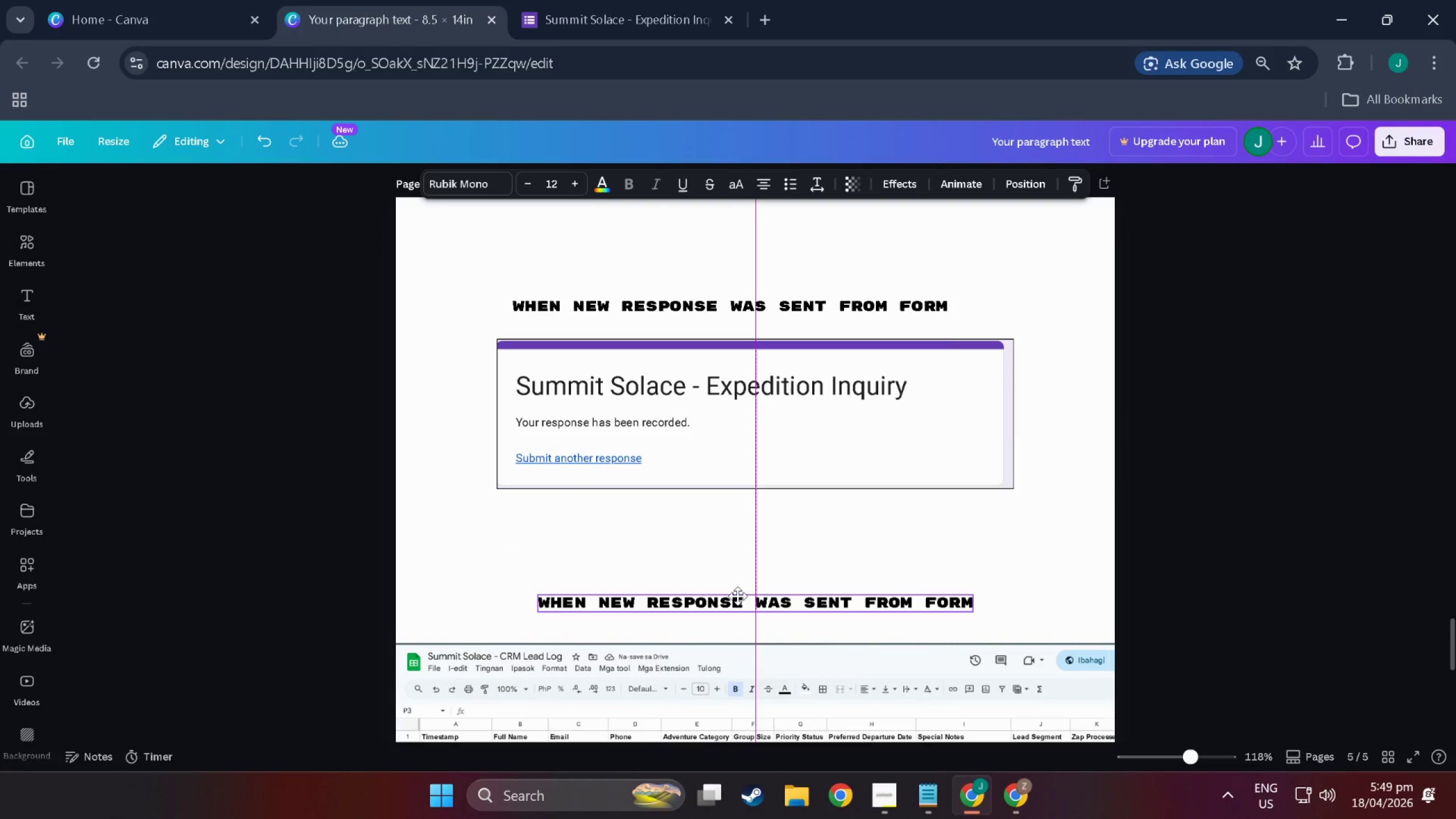 
double_click([738, 596])
 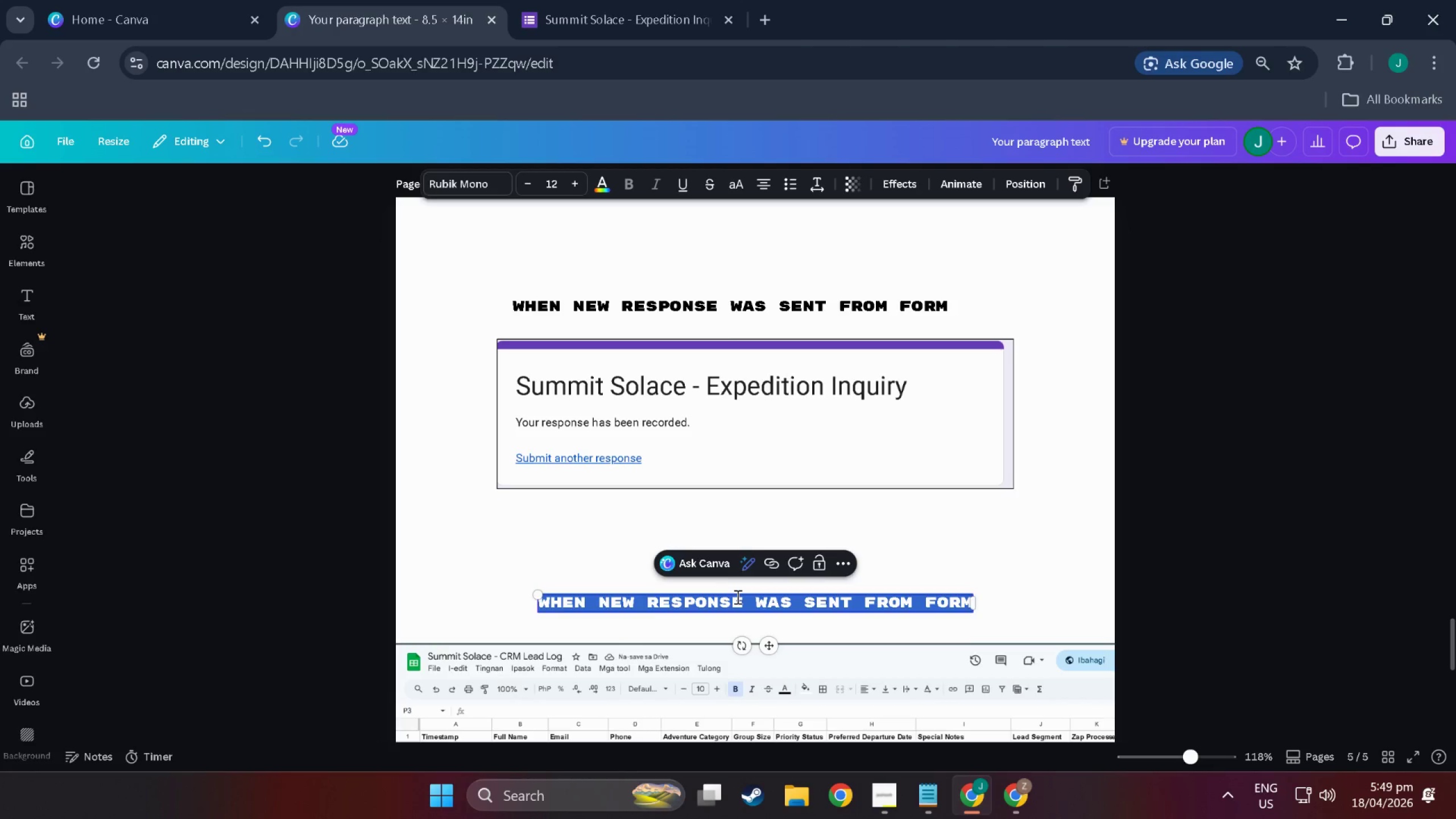 
type(I)
key(Backspace)
type(Detr)
key(Backspace)
type(ais)
key(Backspace)
type(ls was sent to )
 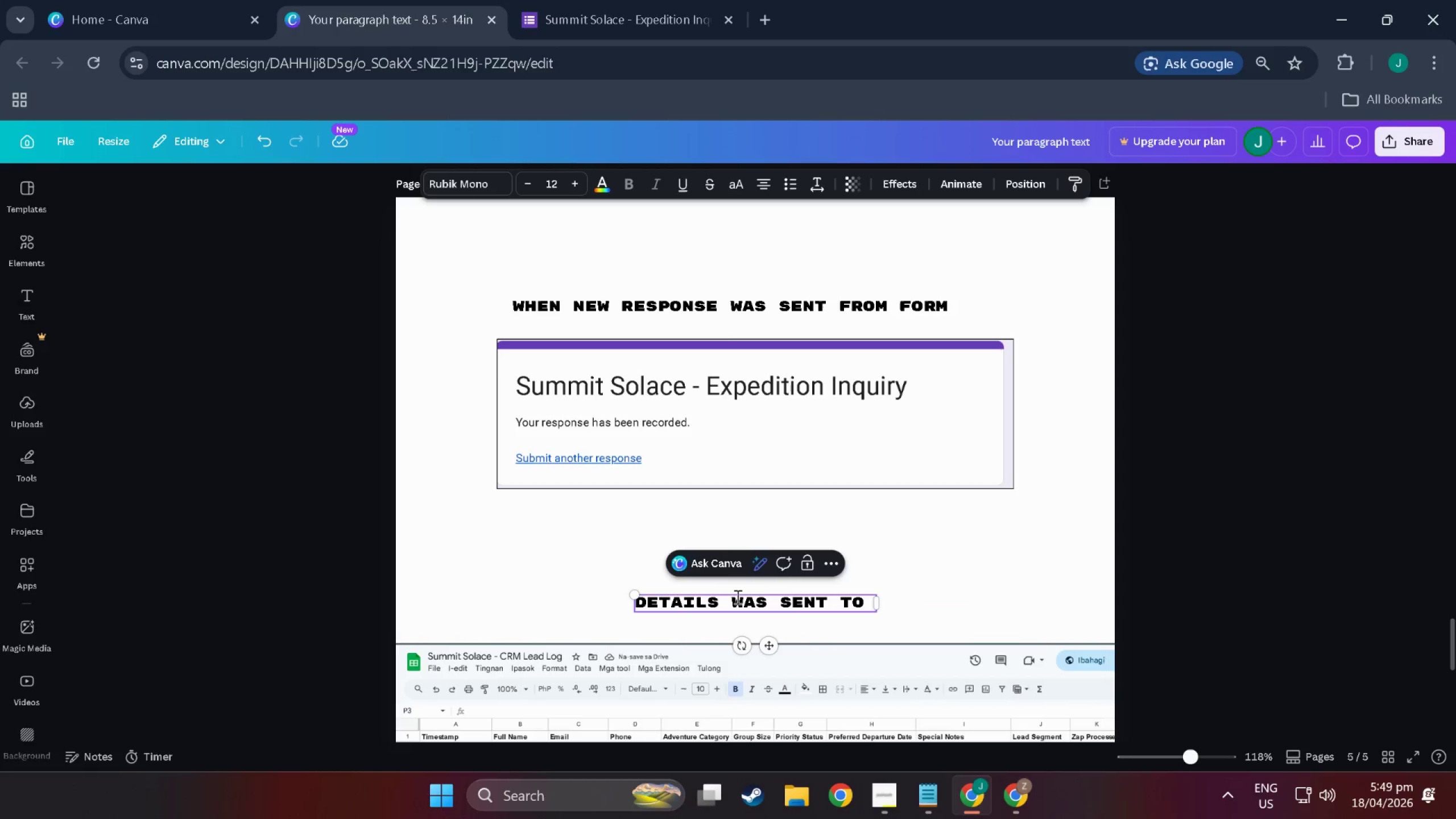 
wait(7.71)
 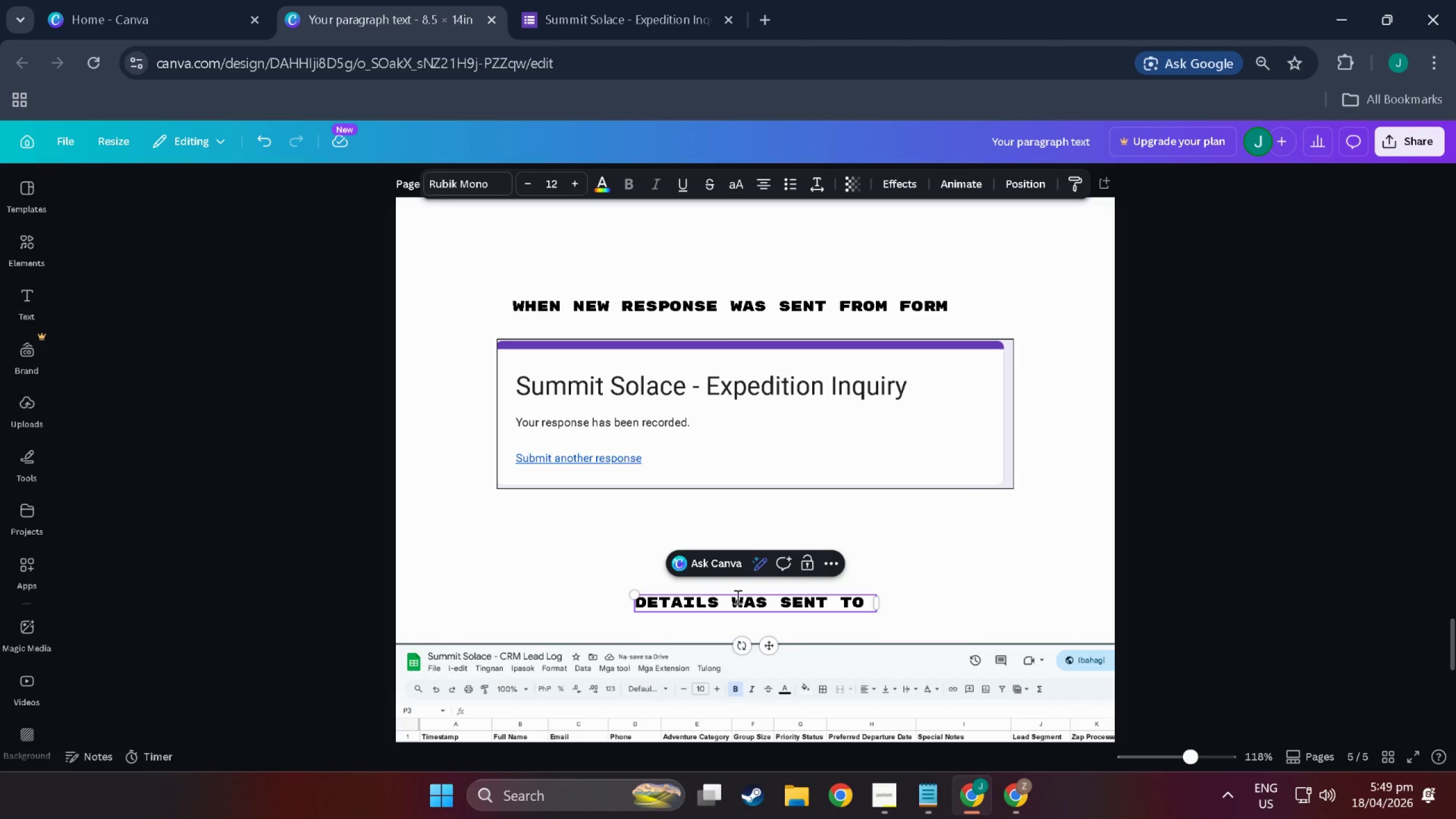 
type(Cli)
key(Backspace)
key(Backspace)
key(Backspace)
key(Backspace)
type( crm )
key(Backspace)
type(/ )
key(Backspace)
type(sheets )
 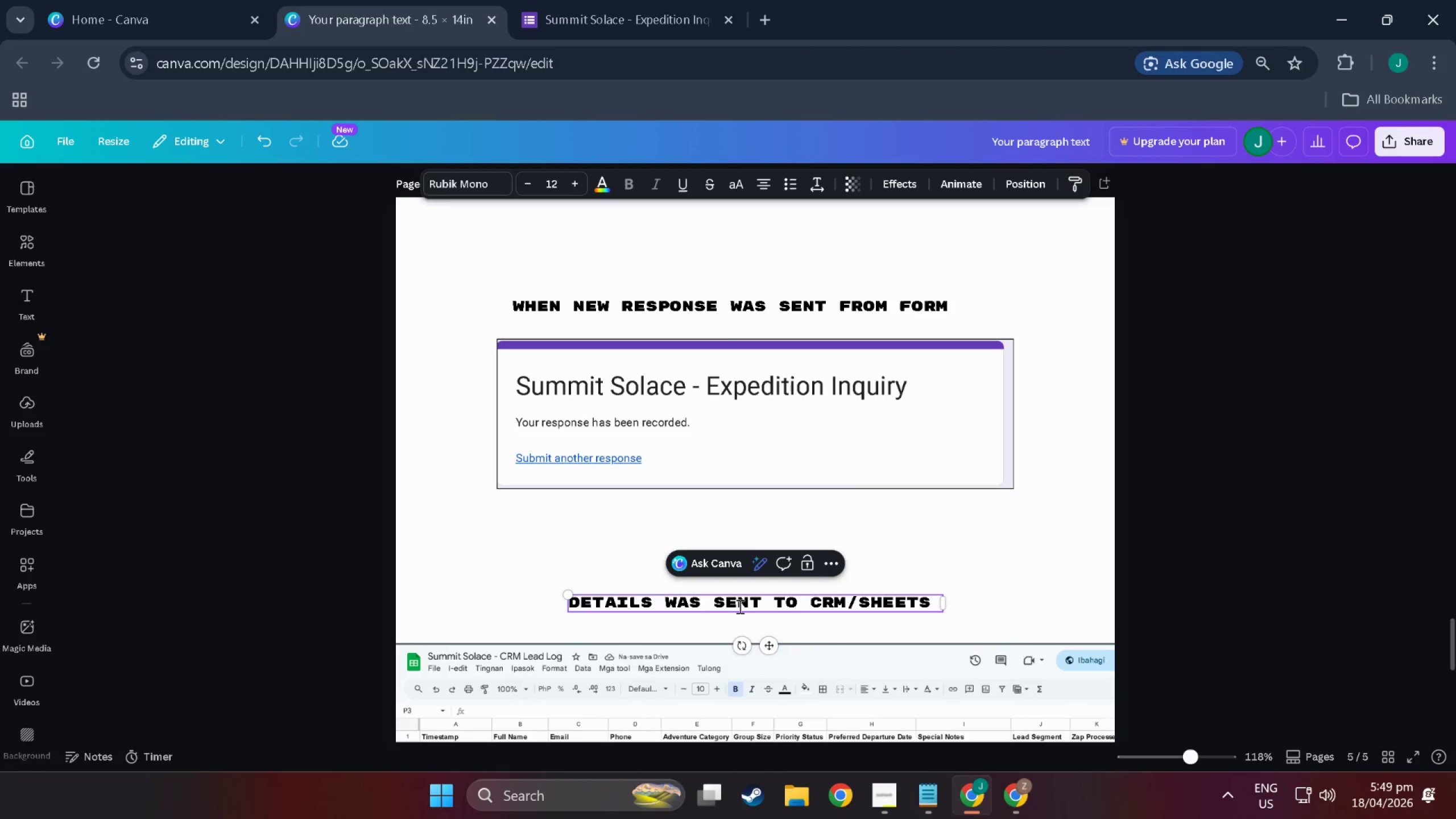 
left_click_drag(start_coordinate=[719, 597], to_coordinate=[763, 604])
 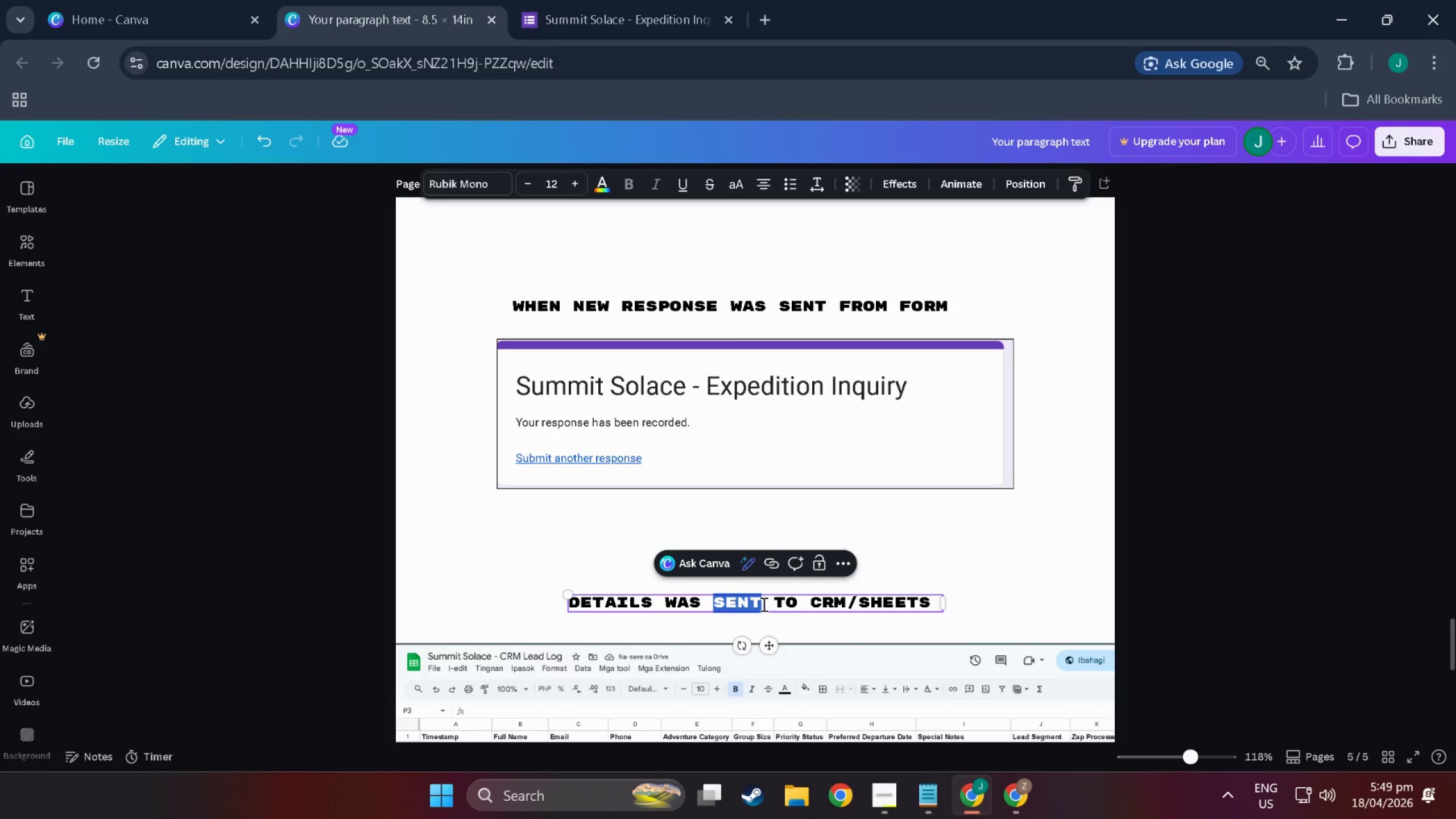 
type(logged to the)
 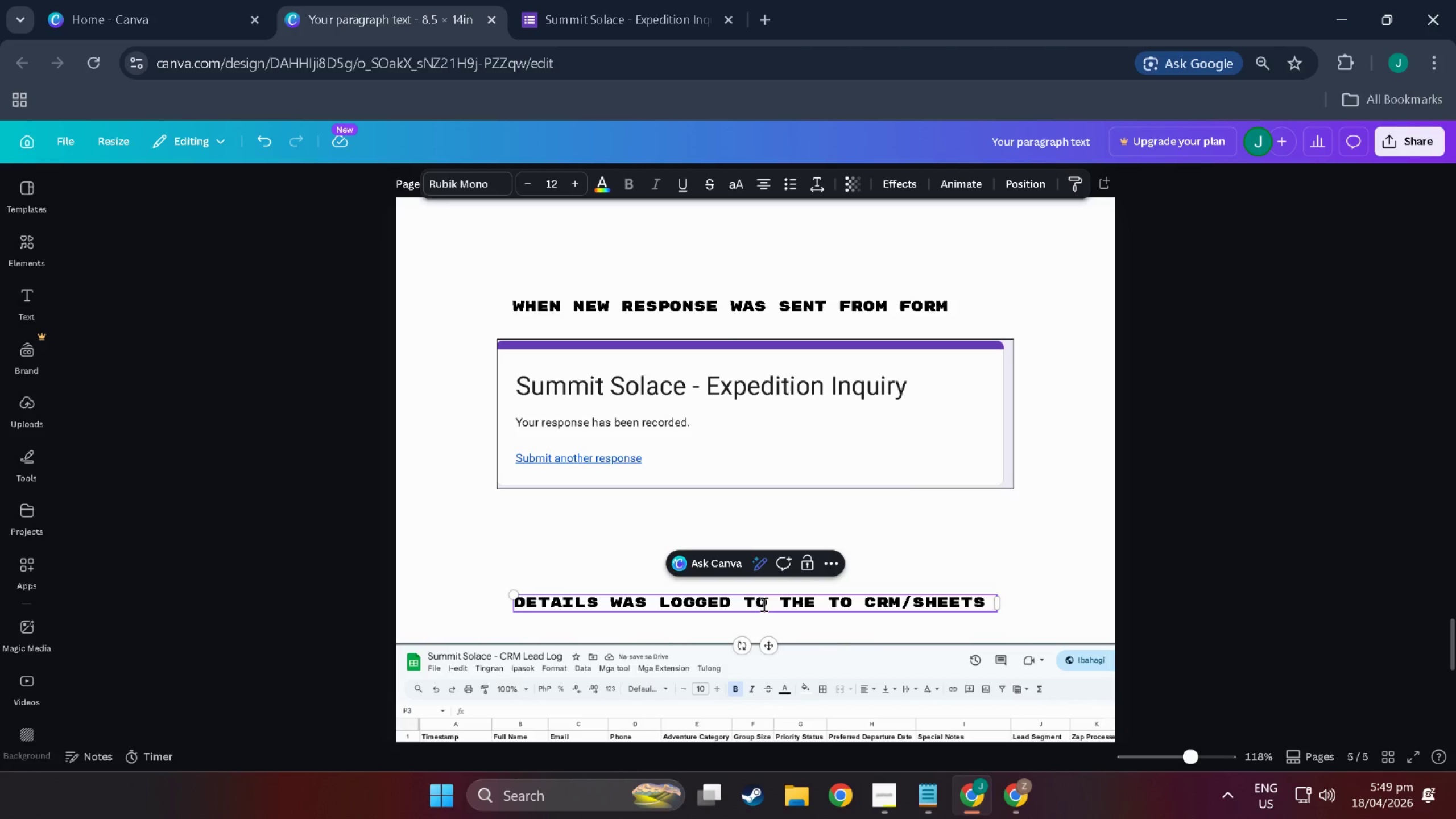 
key(ArrowDown)
 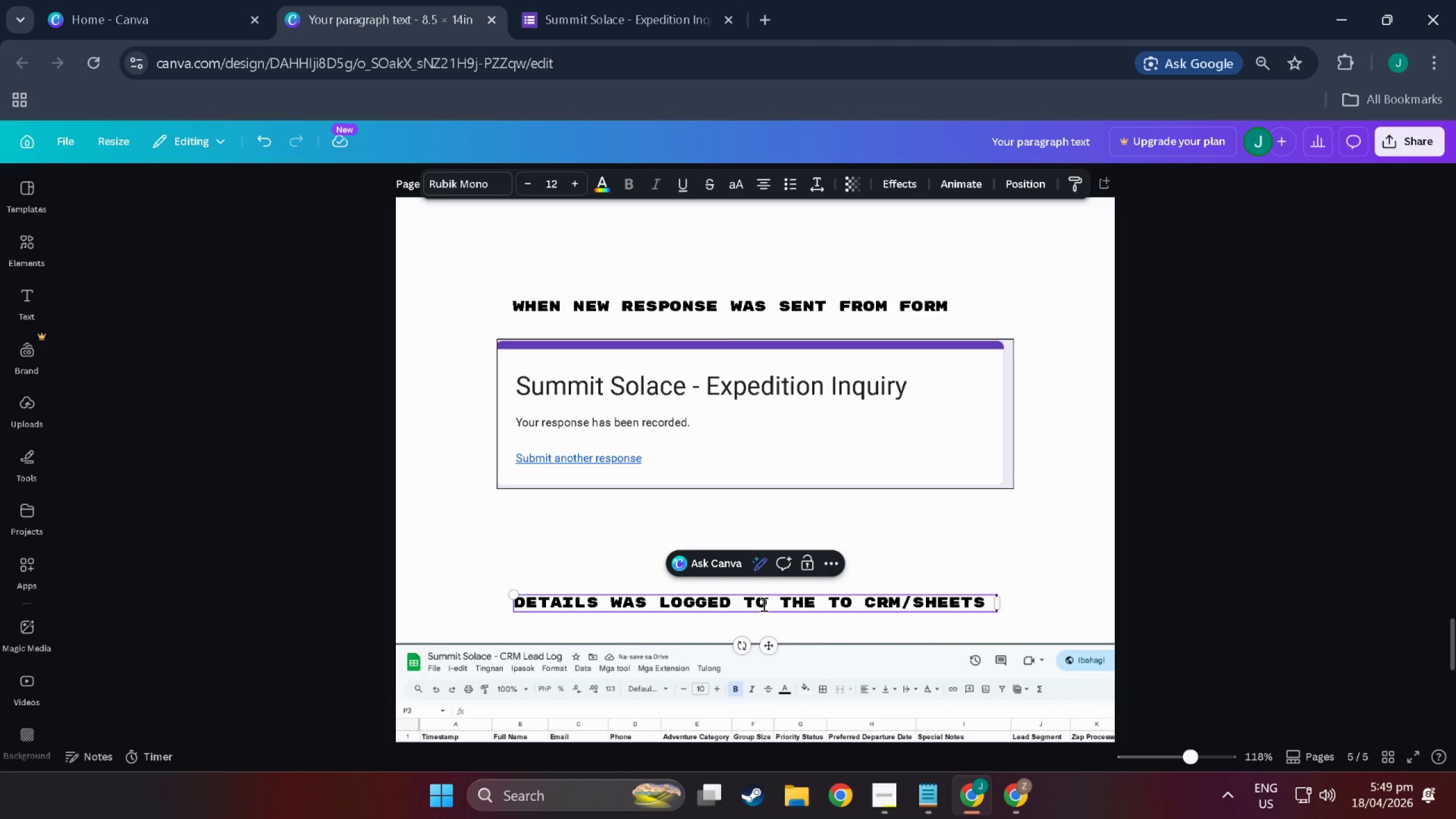 
key(ArrowDown)
 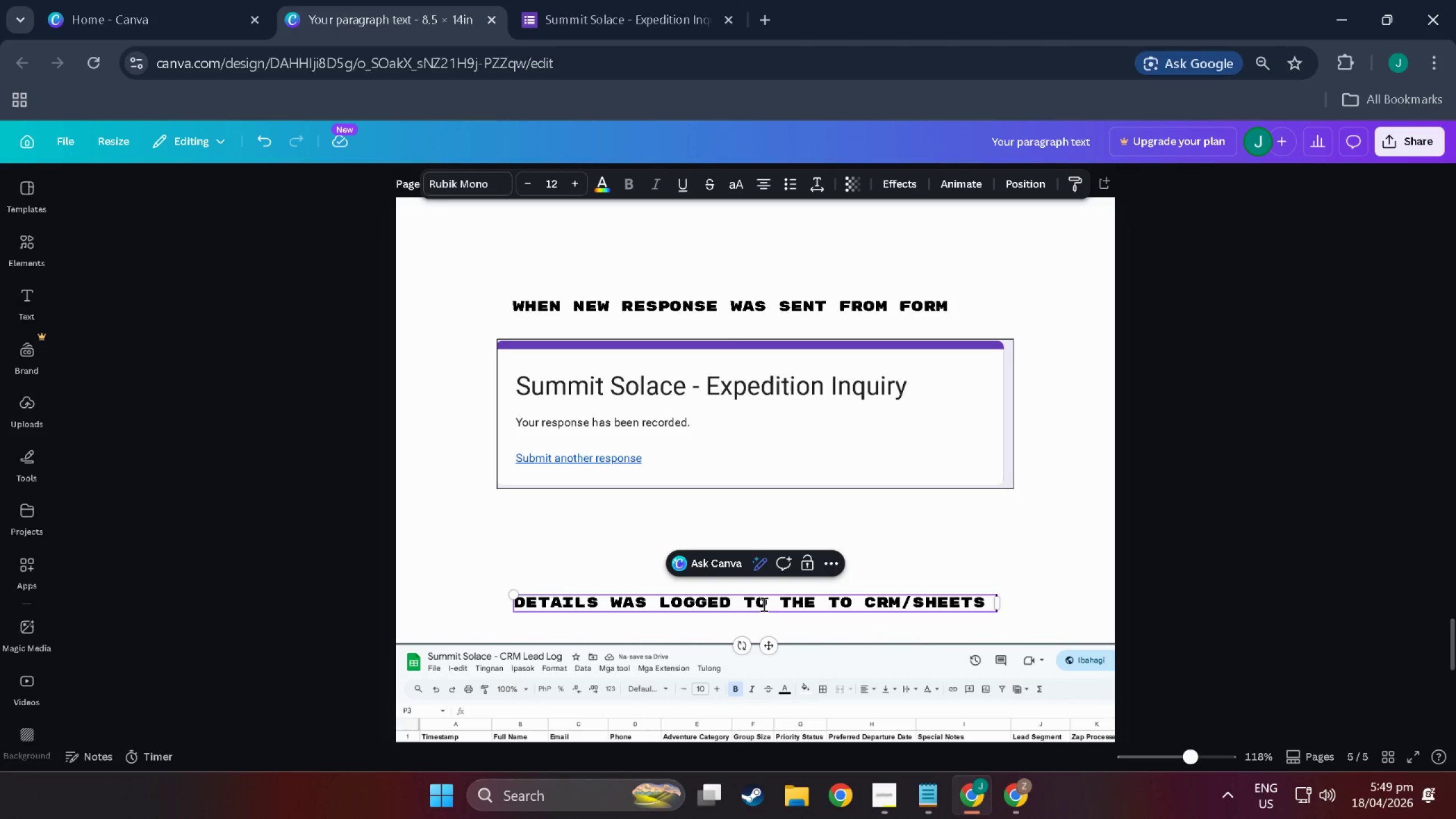 
key(ArrowDown)
 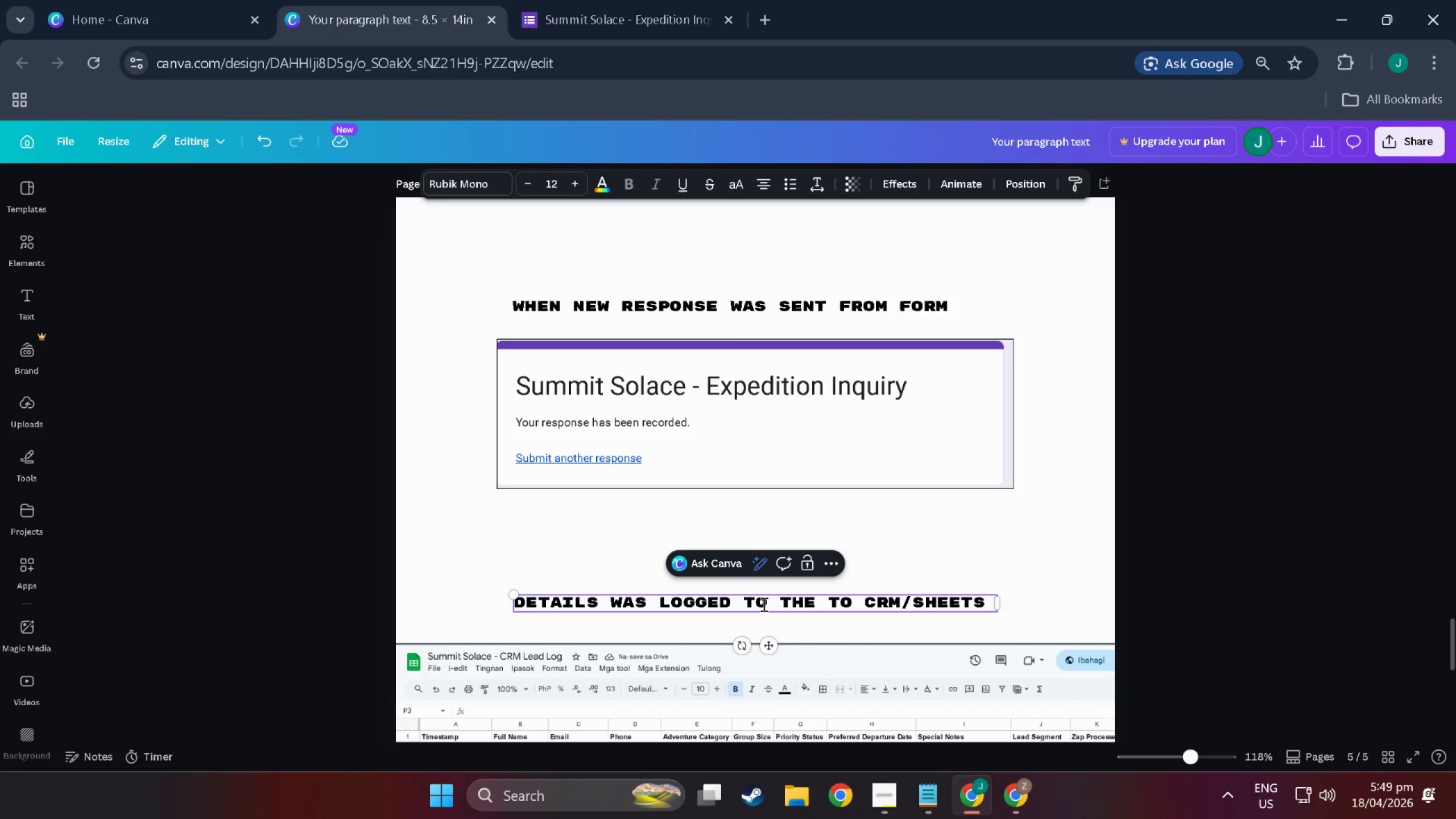 
key(ArrowDown)
 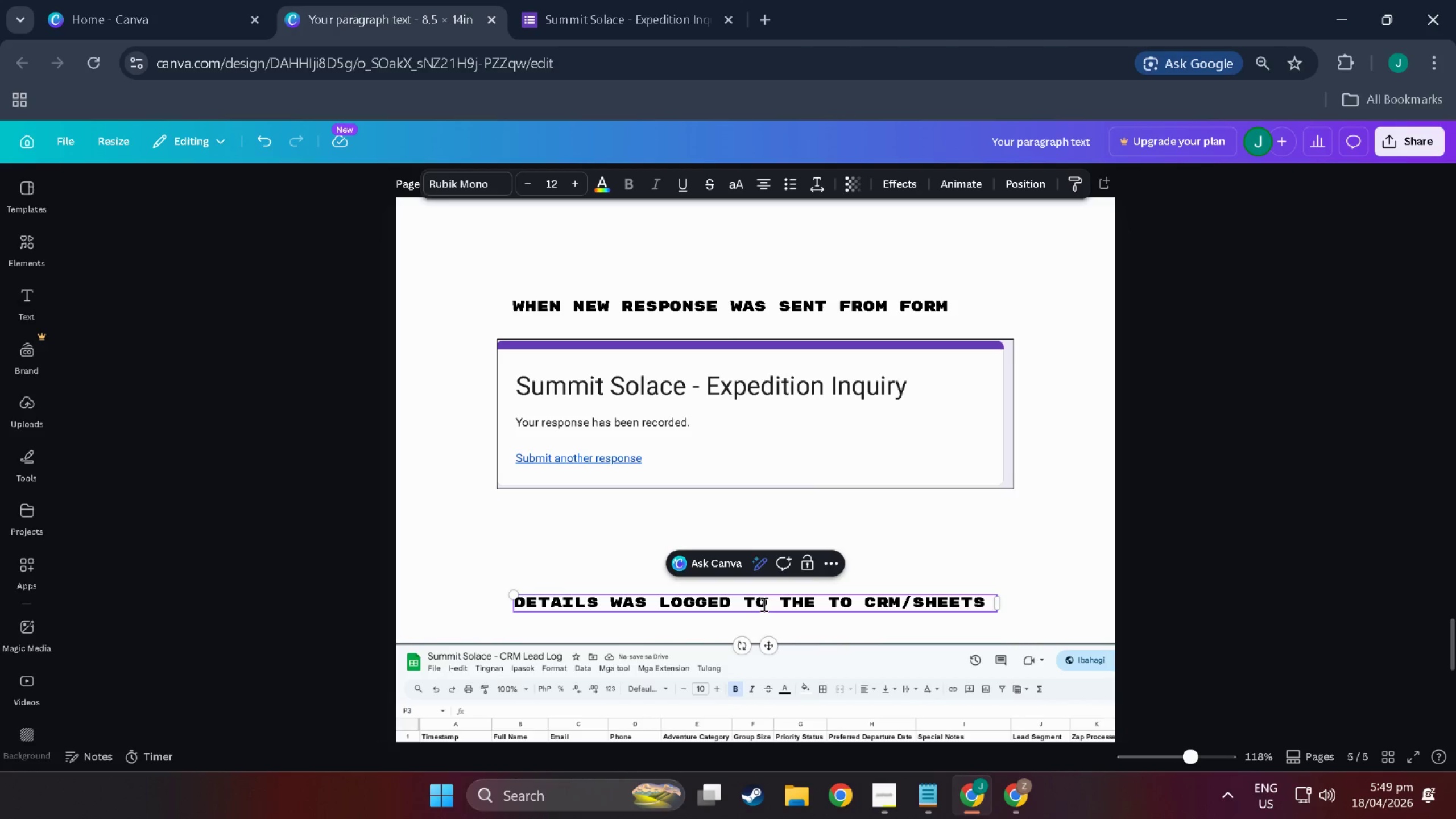 
key(ArrowDown)
 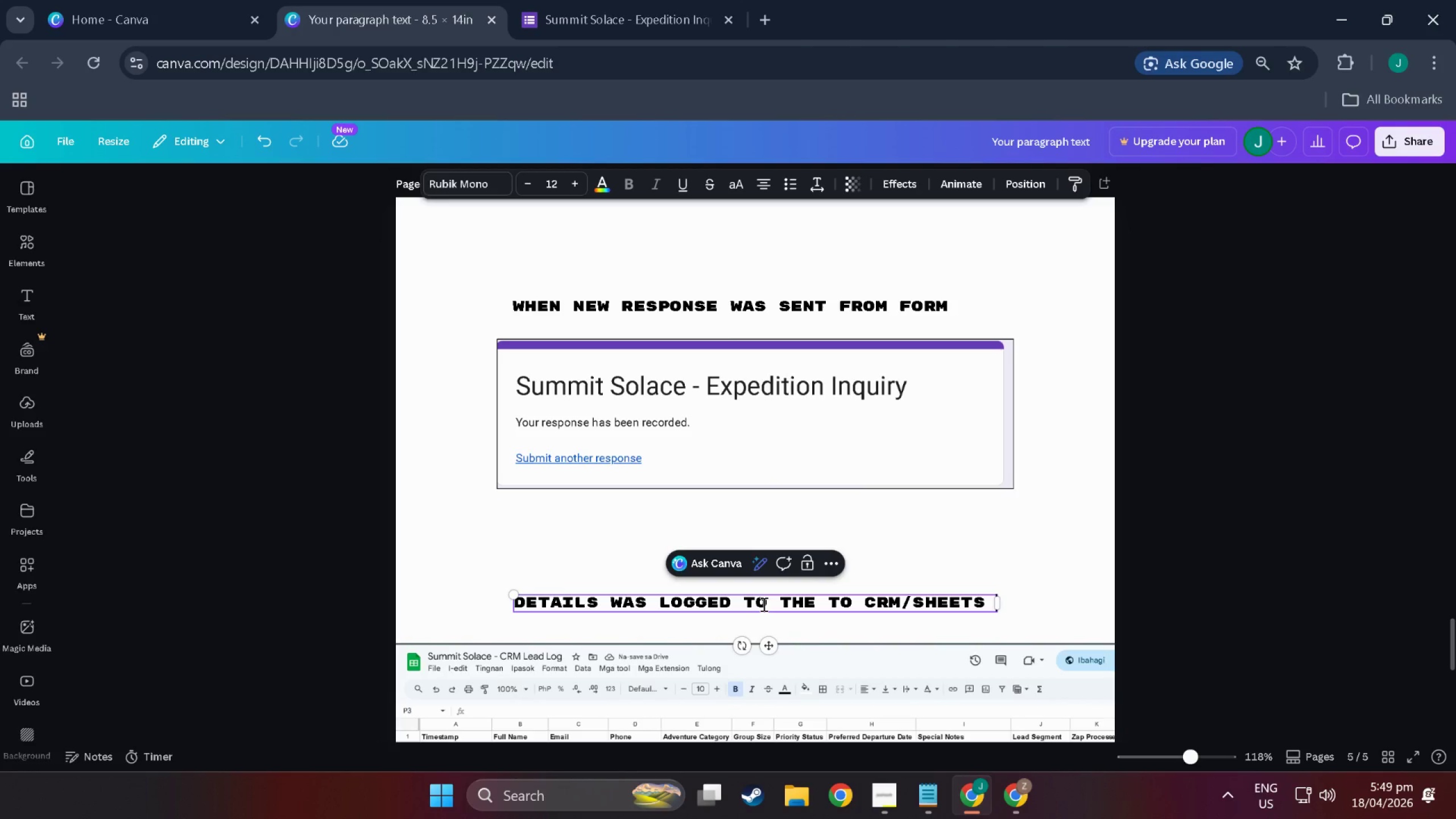 
key(ArrowRight)
 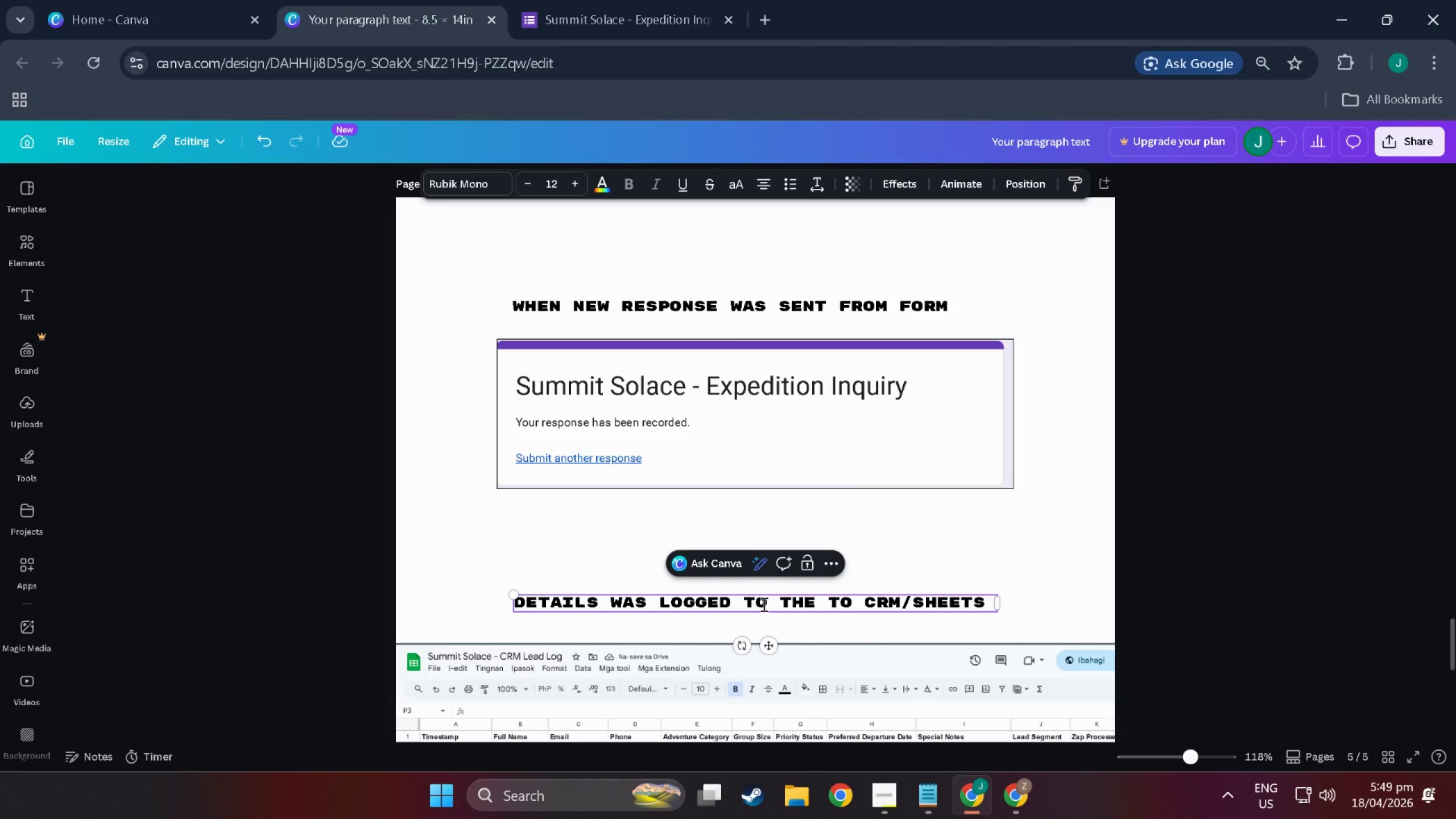 
key(Backspace)
 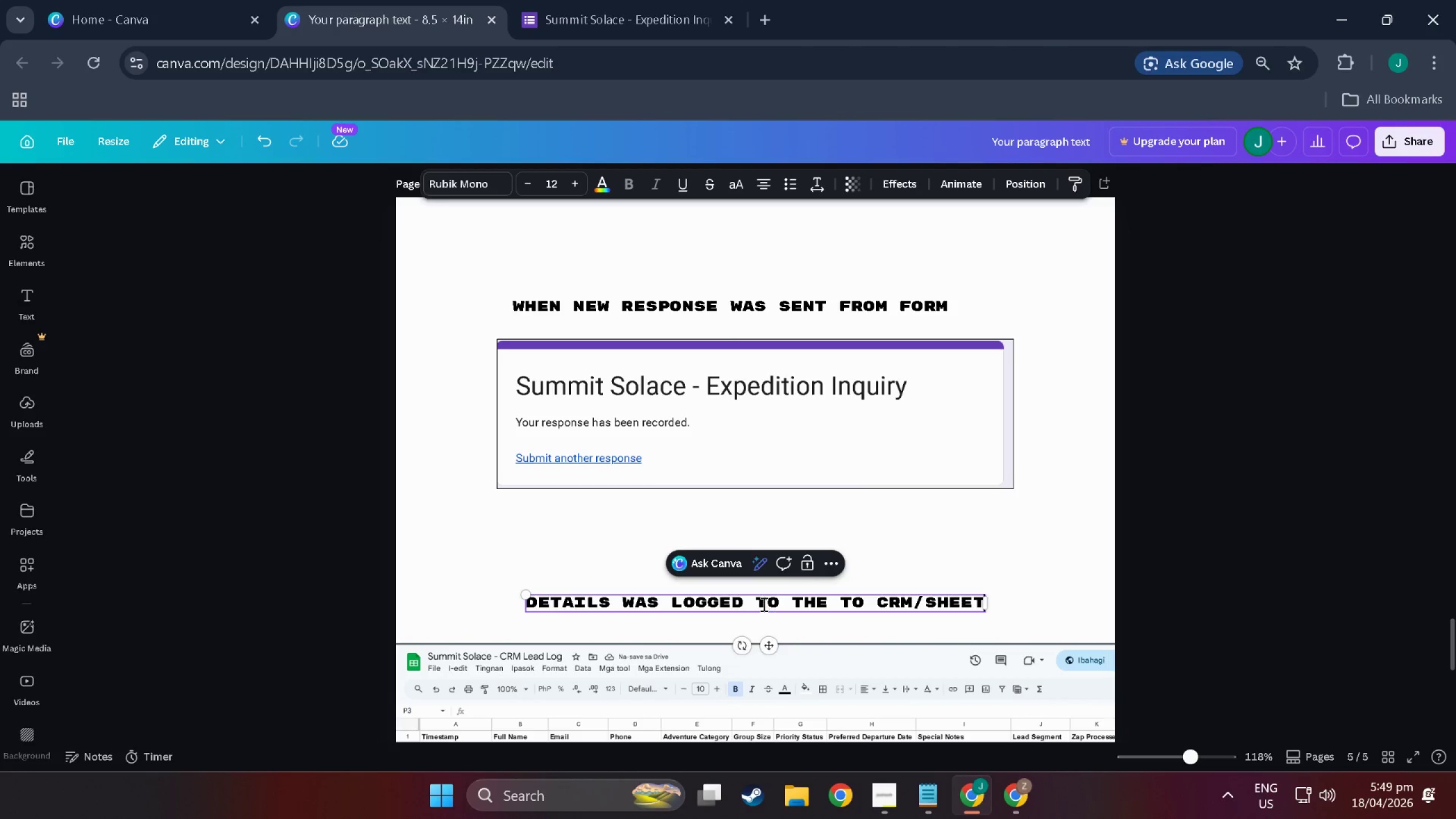 
key(Backspace)
 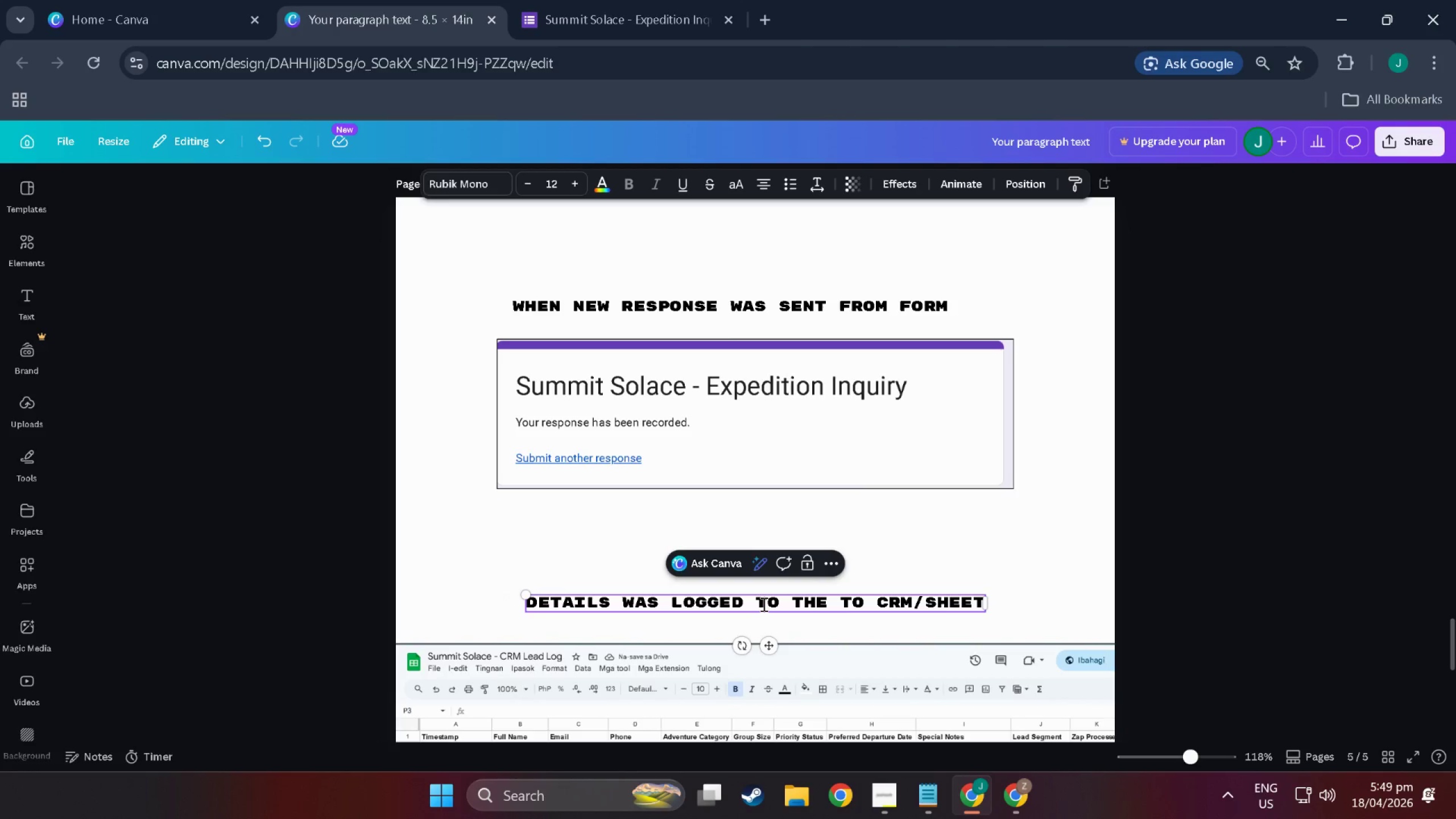 
key(Backspace)
 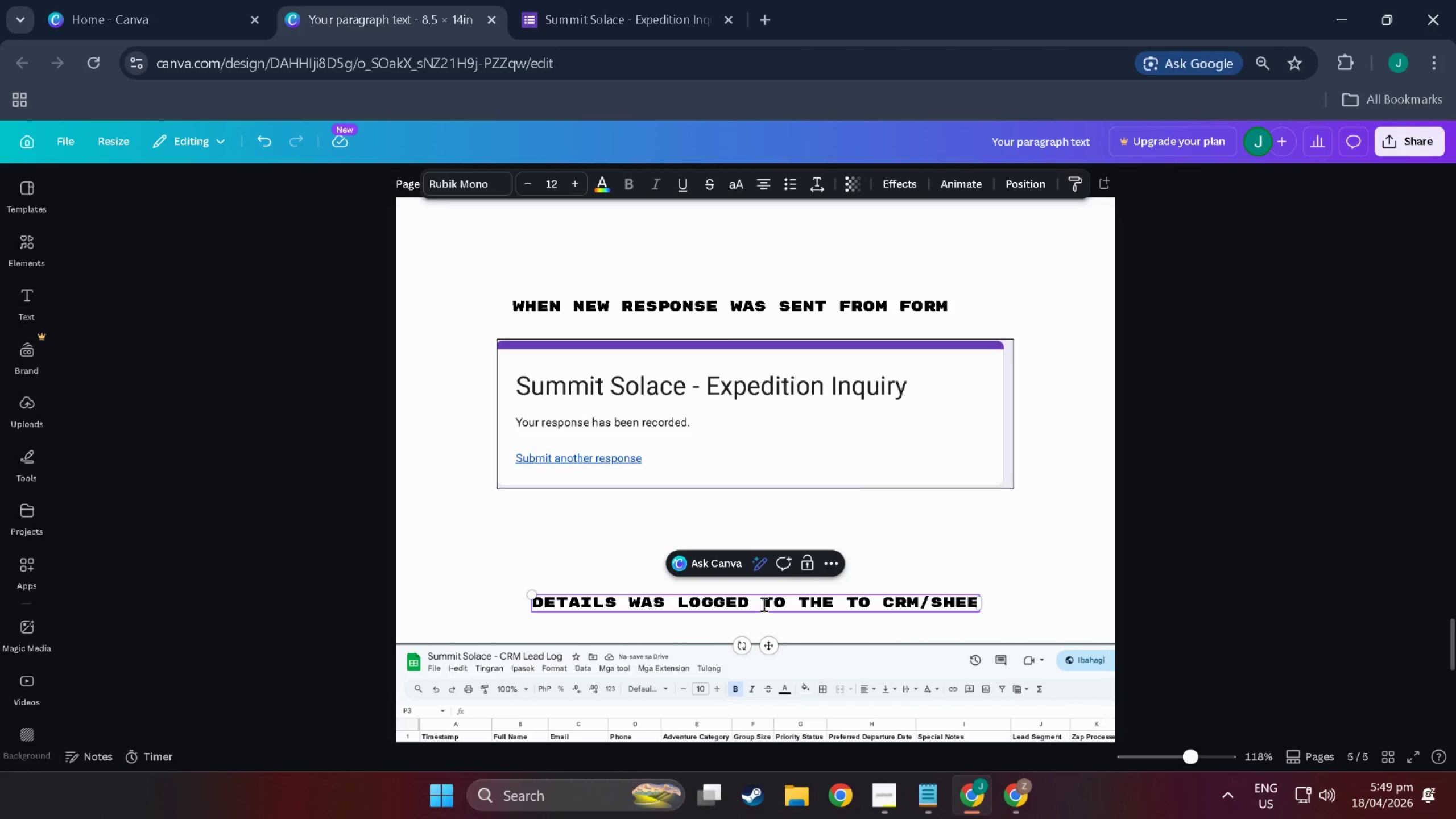 
key(Control+Z)
 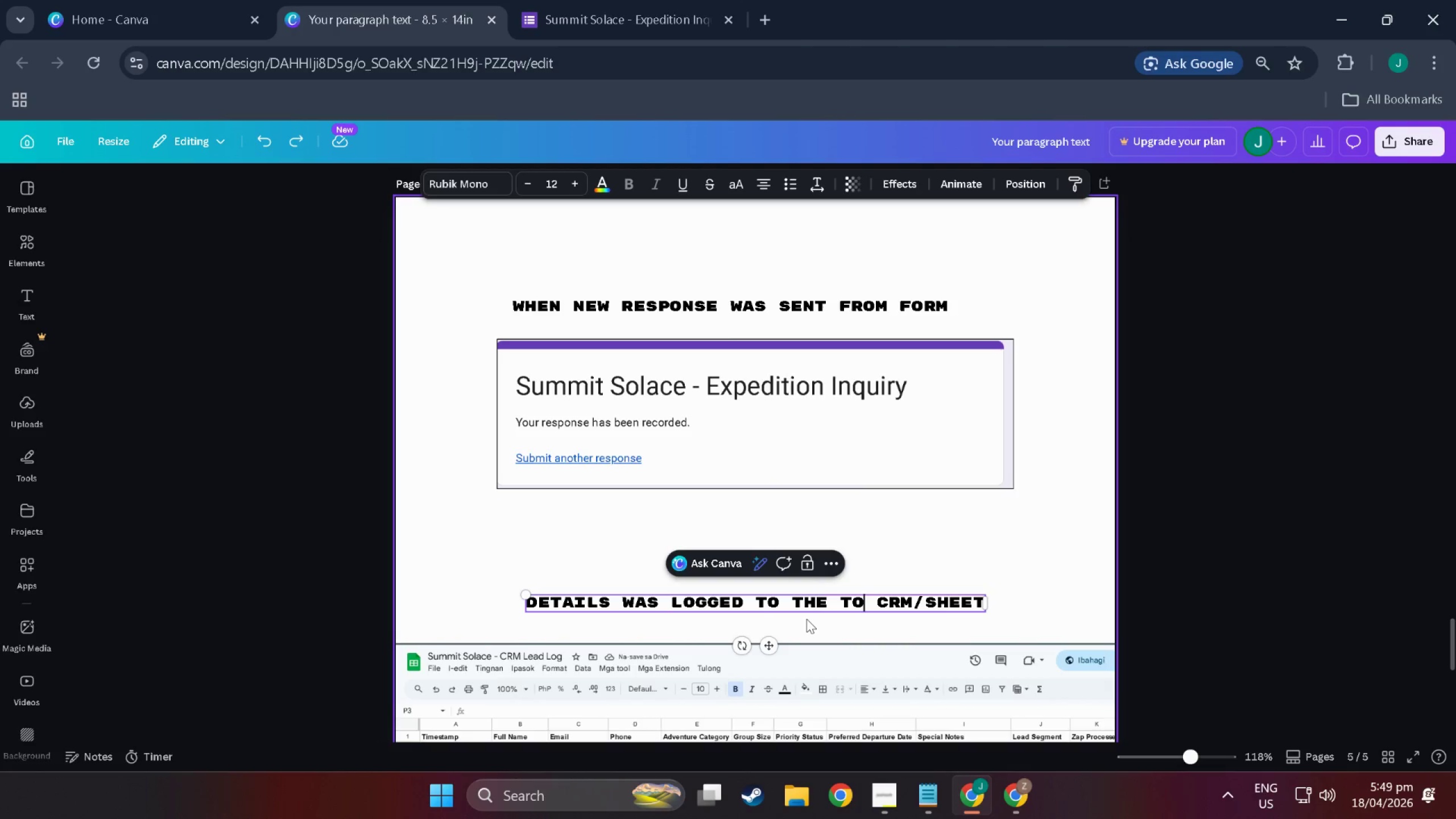 
wait(7.28)
 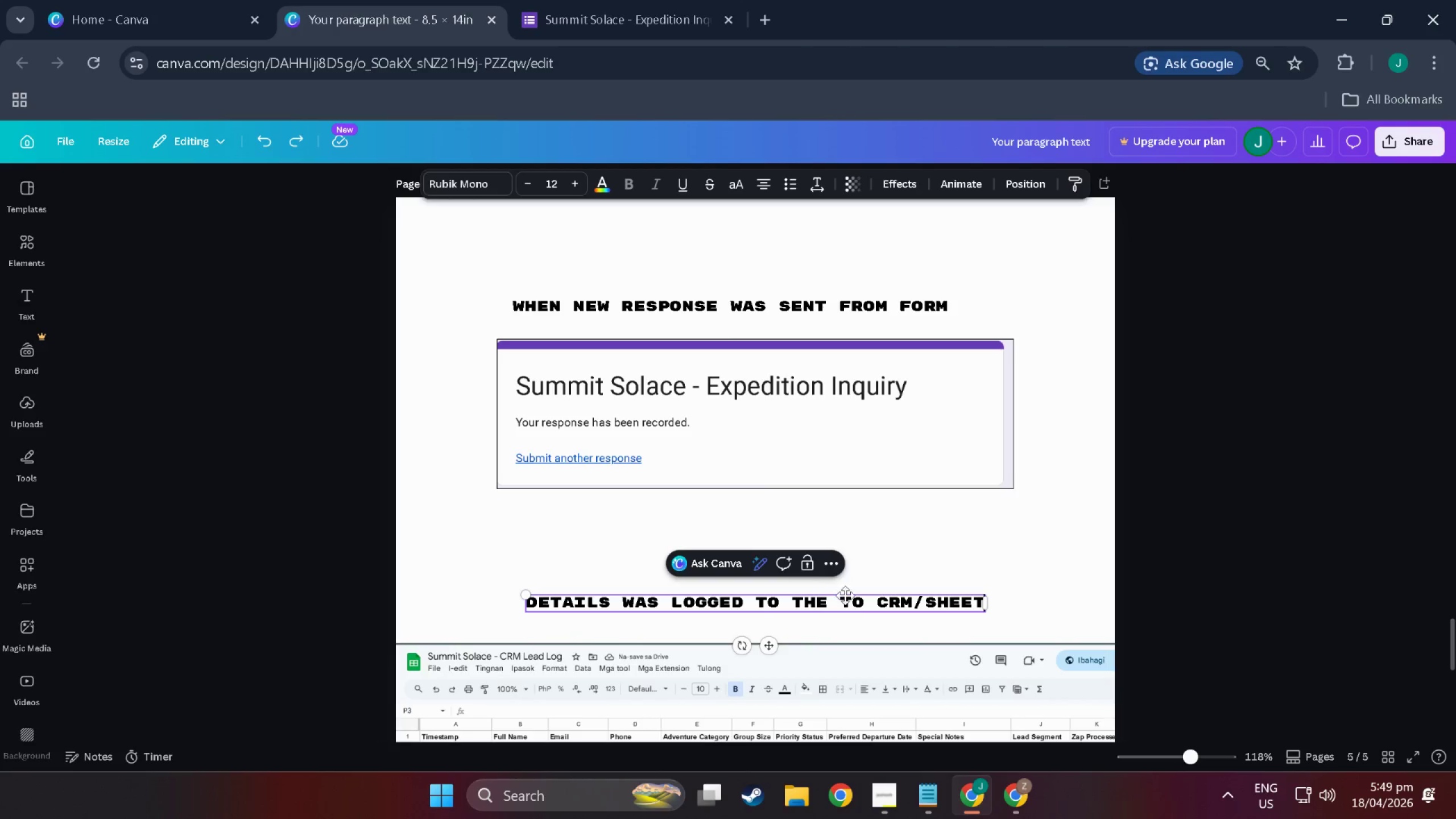 
left_click_drag(start_coordinate=[872, 601], to_coordinate=[841, 604])
 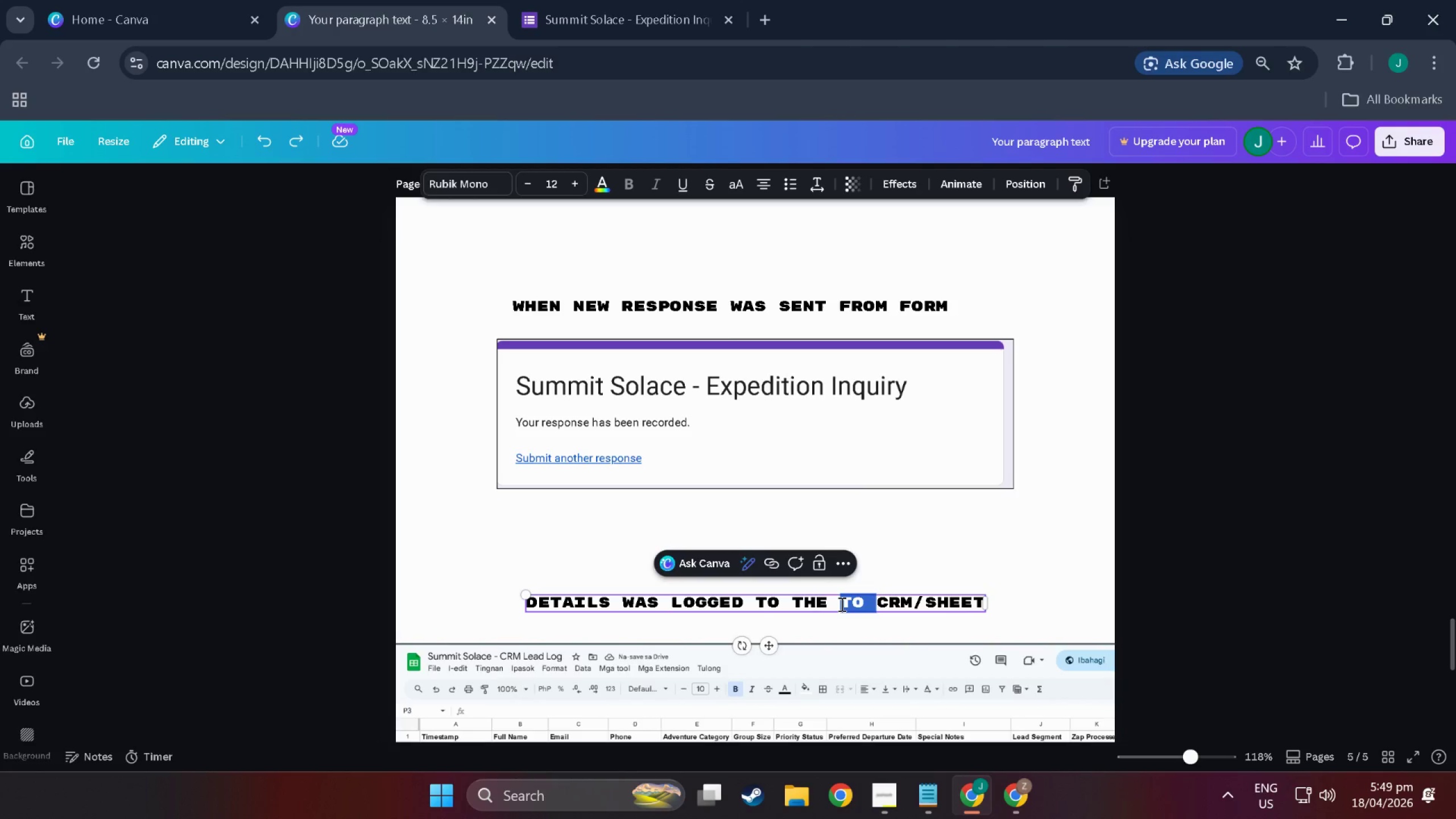 
key(NumLock)
 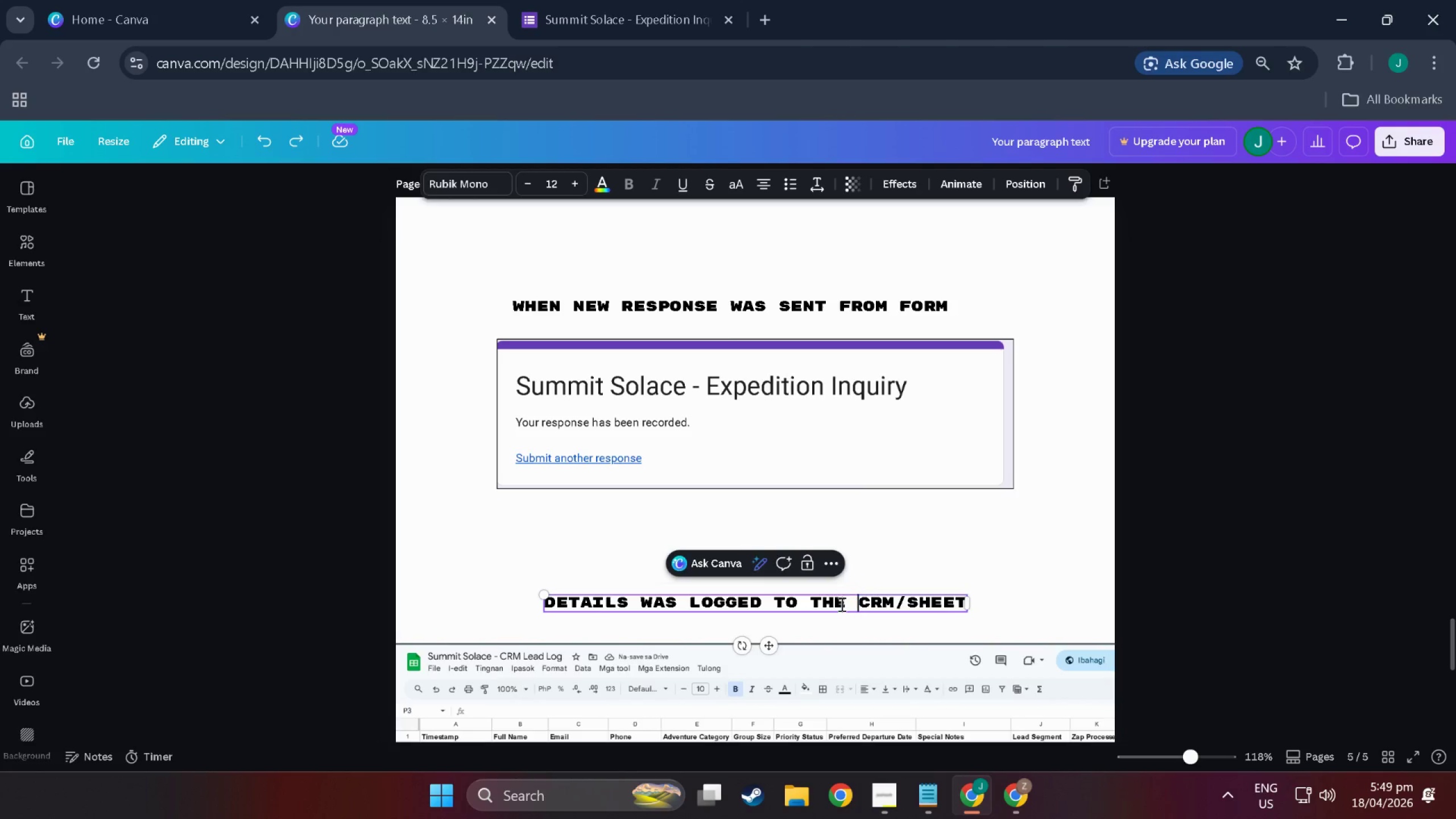 
key(Backspace)
 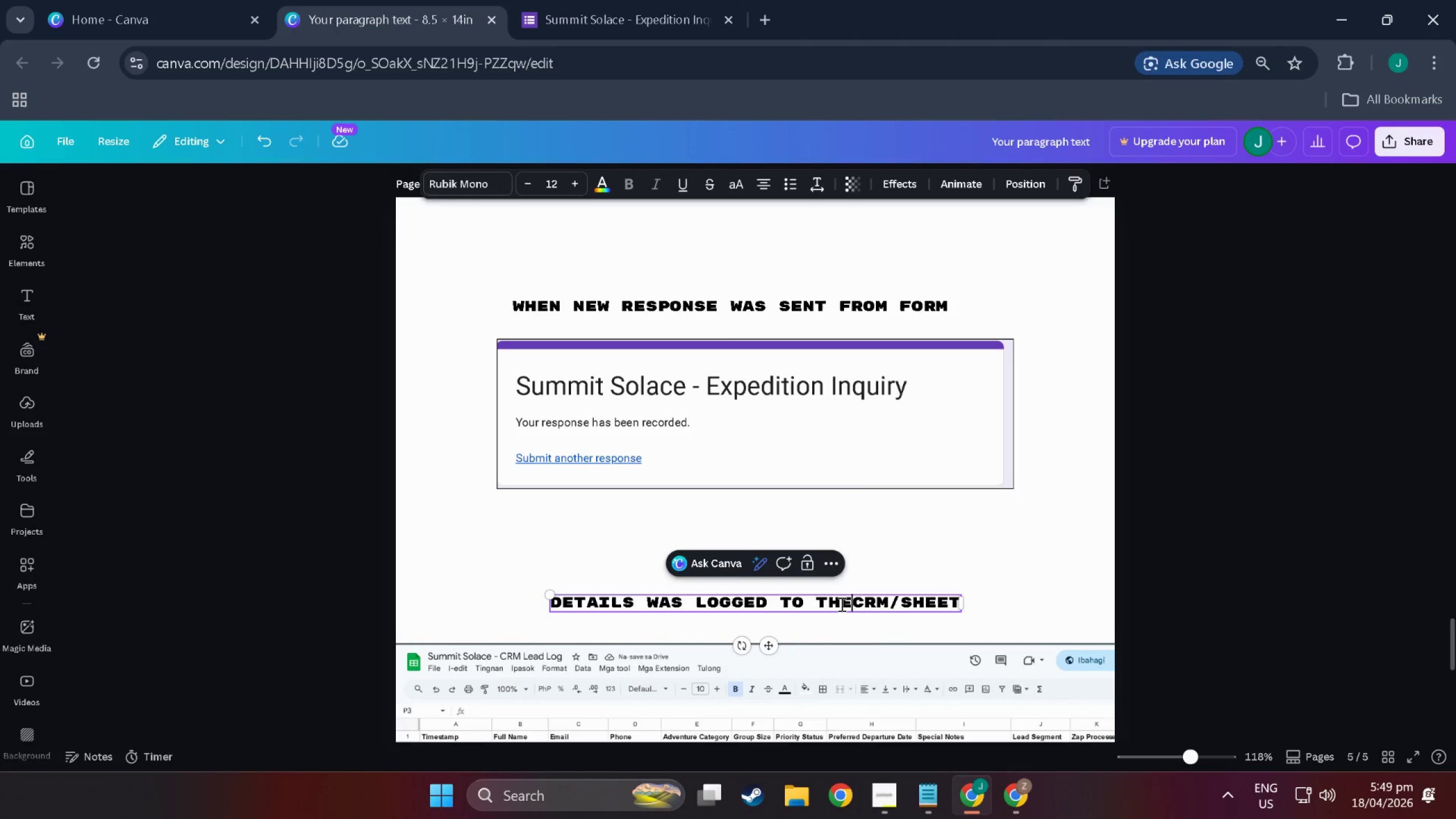 
key(Backspace)
 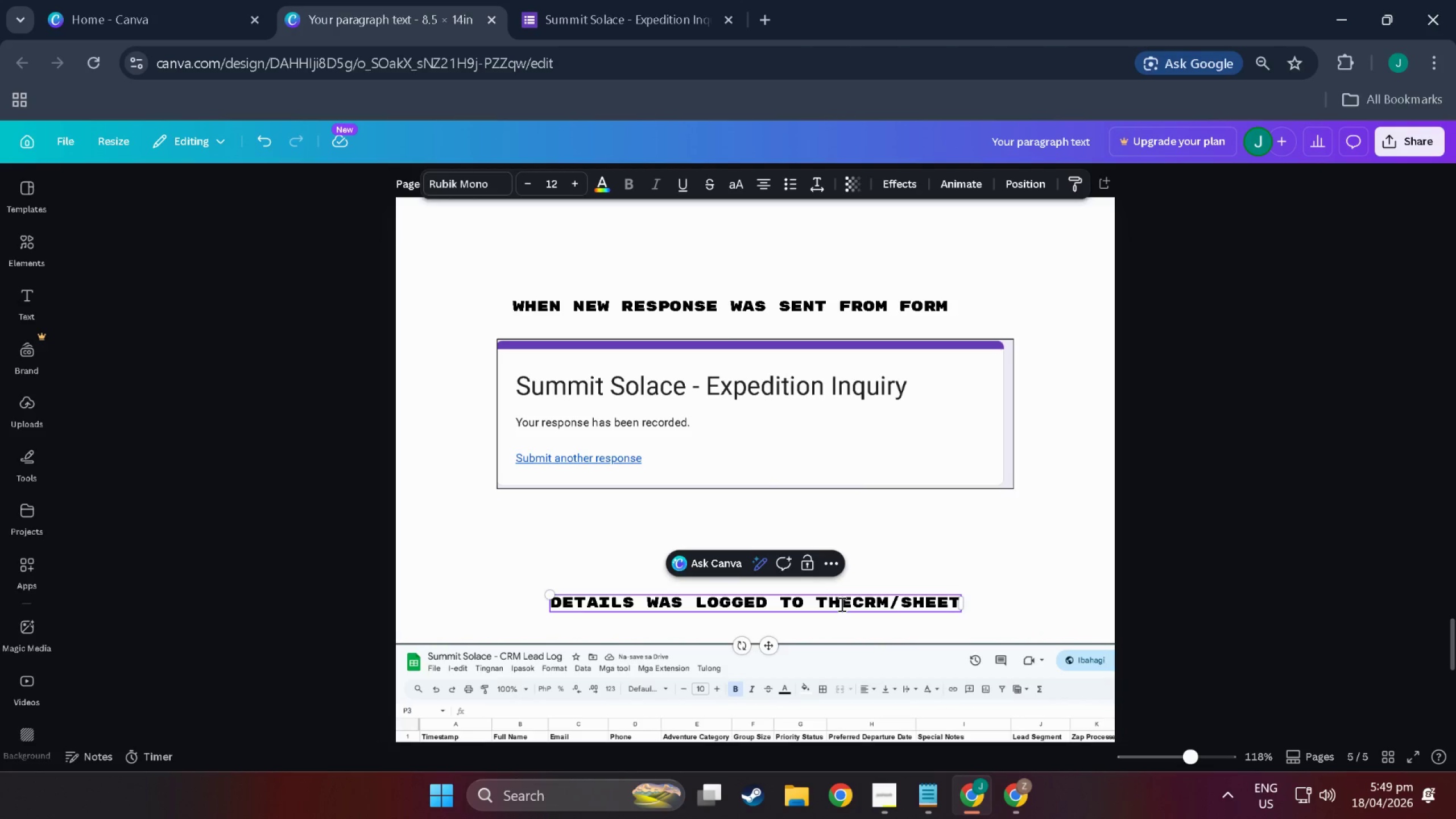 
key(Space)
 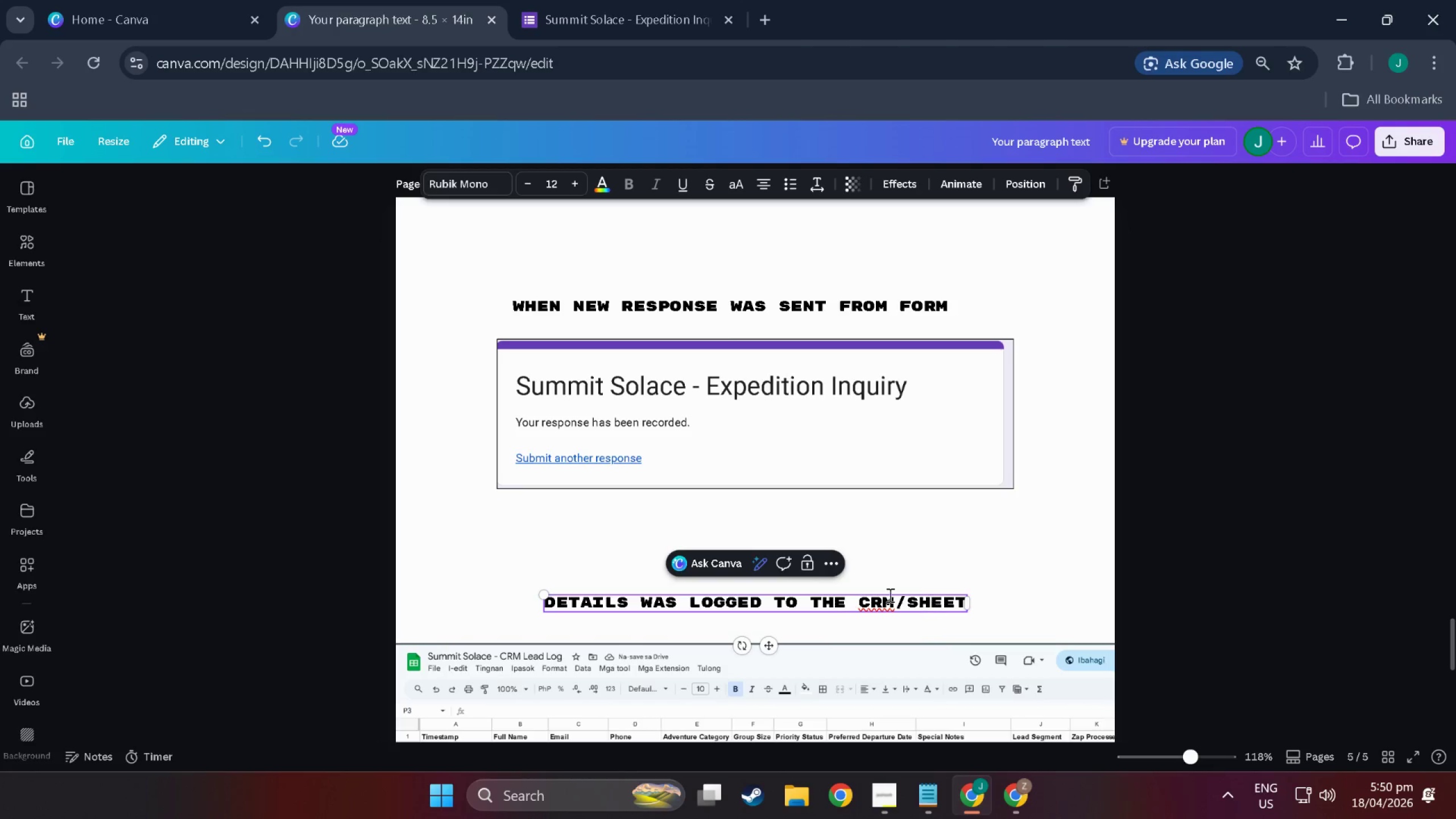 
double_click([900, 602])
 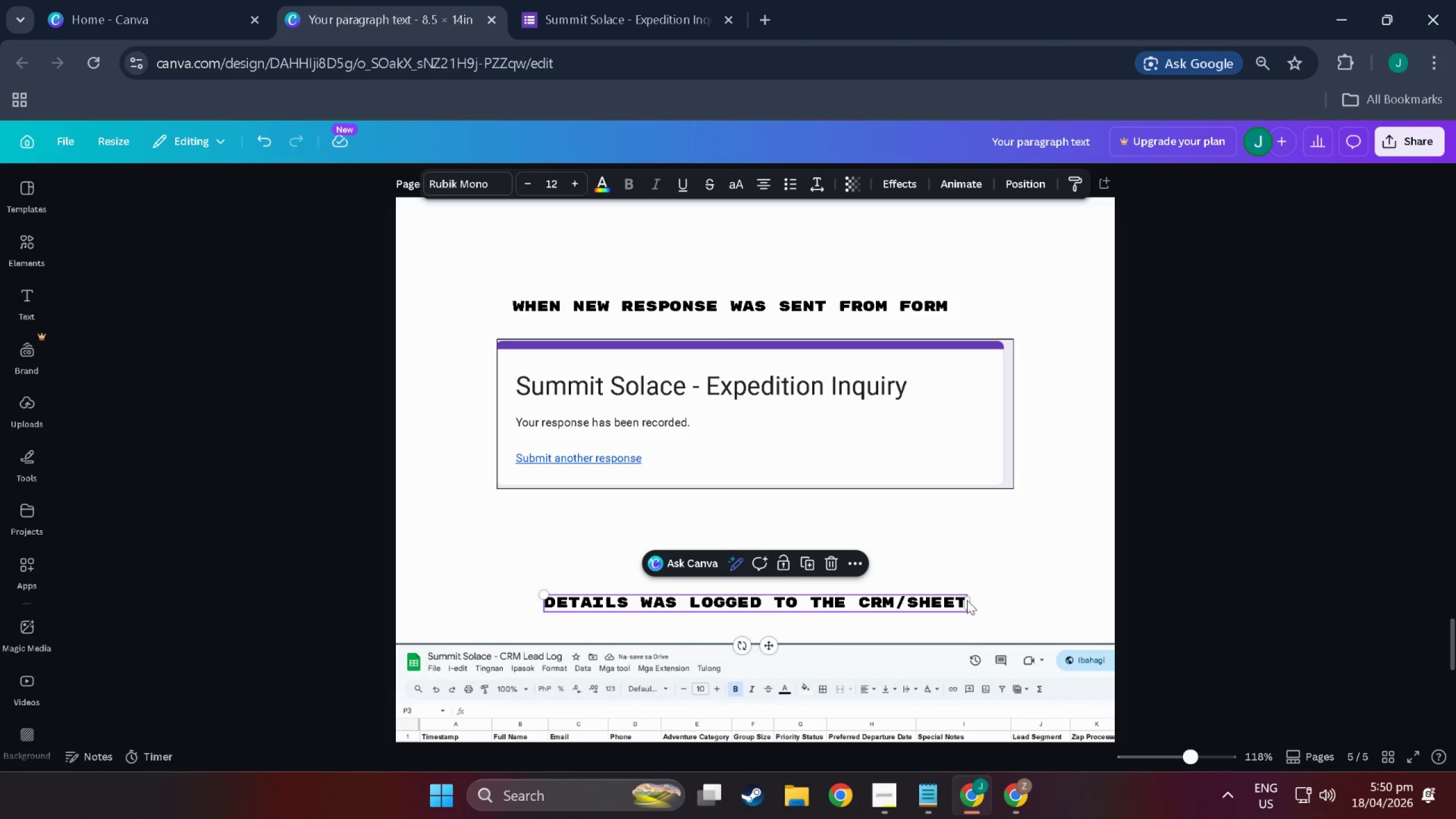 
left_click([974, 601])
 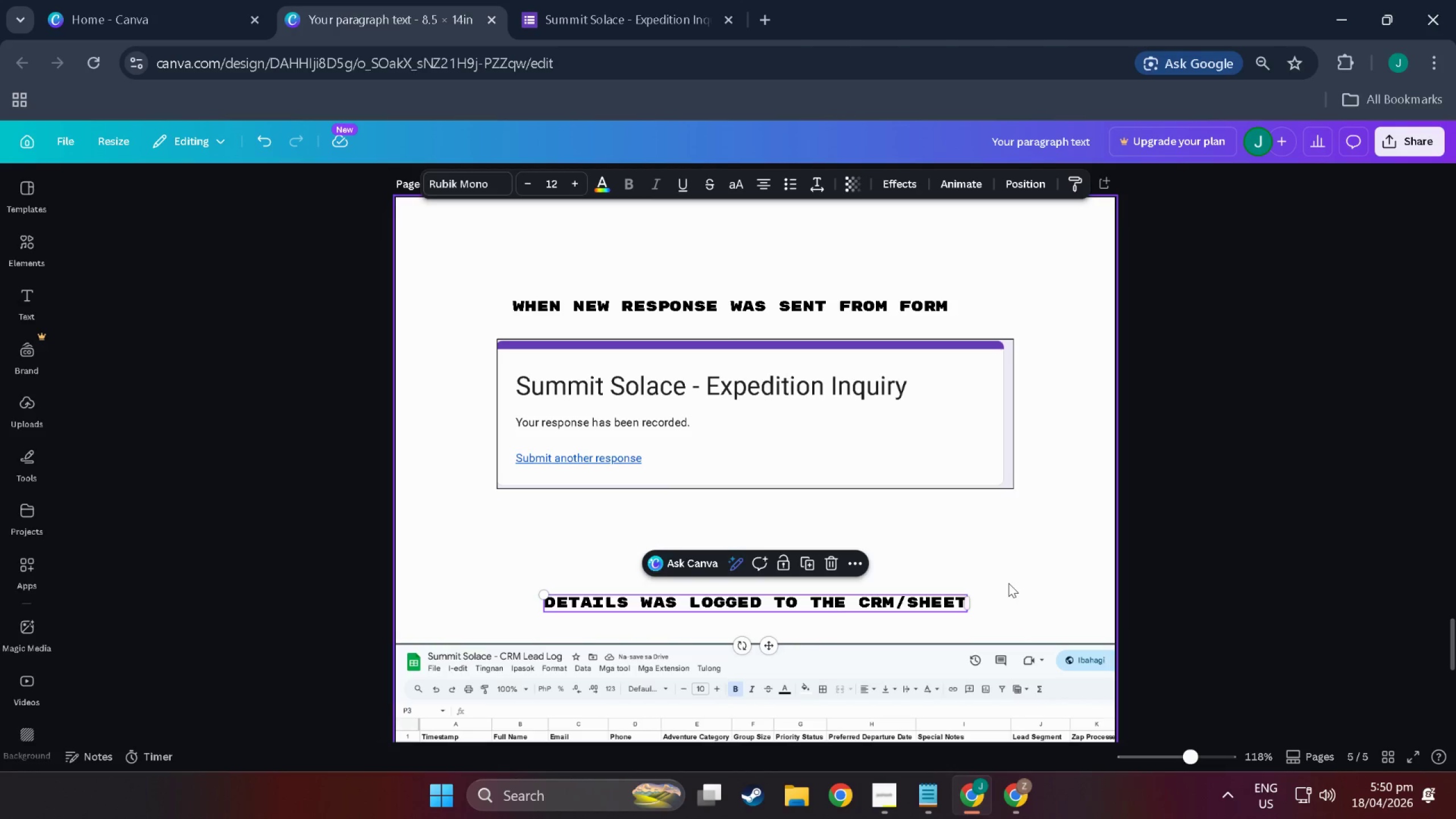 
left_click([1008, 583])
 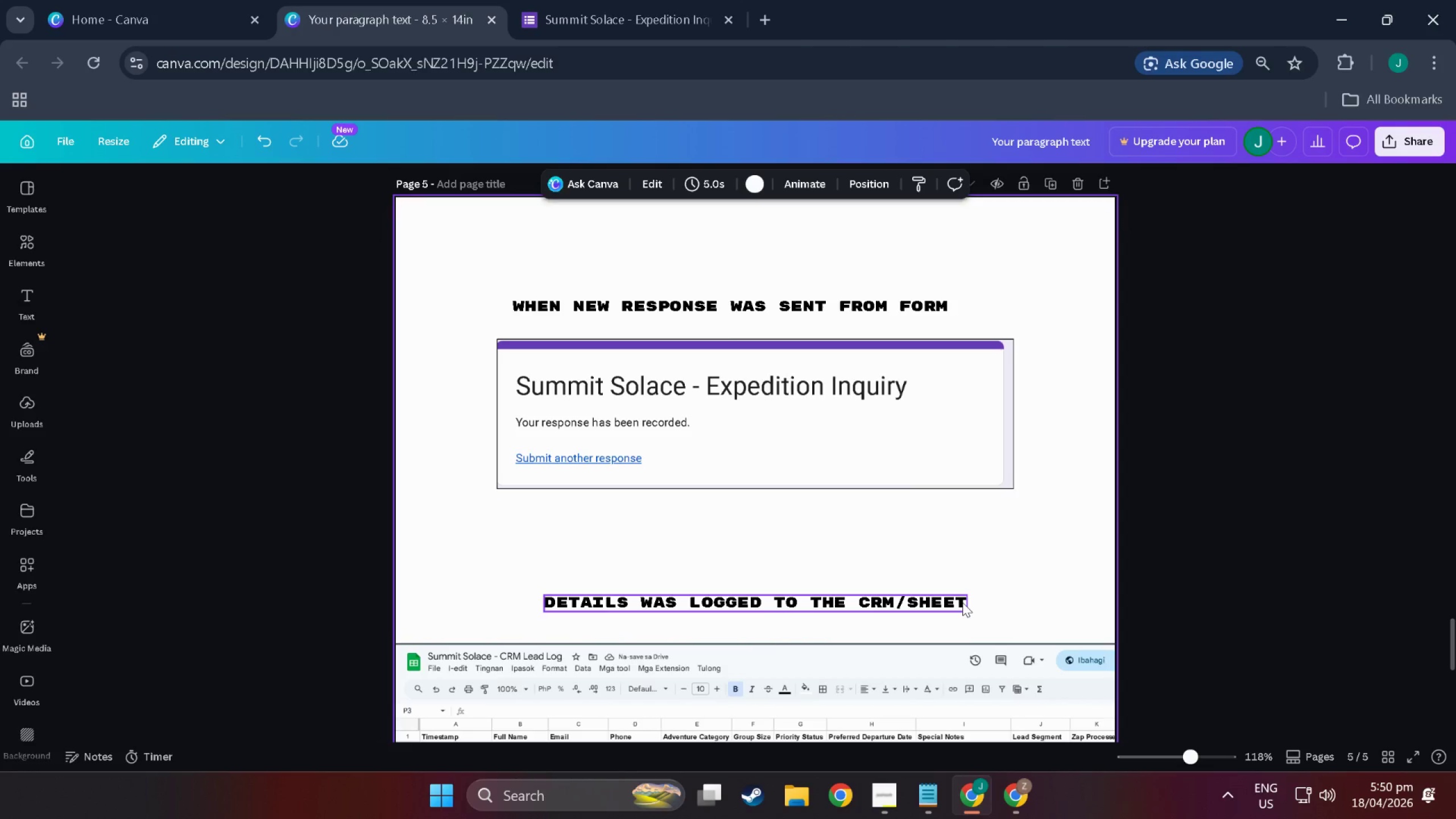 
double_click([962, 602])
 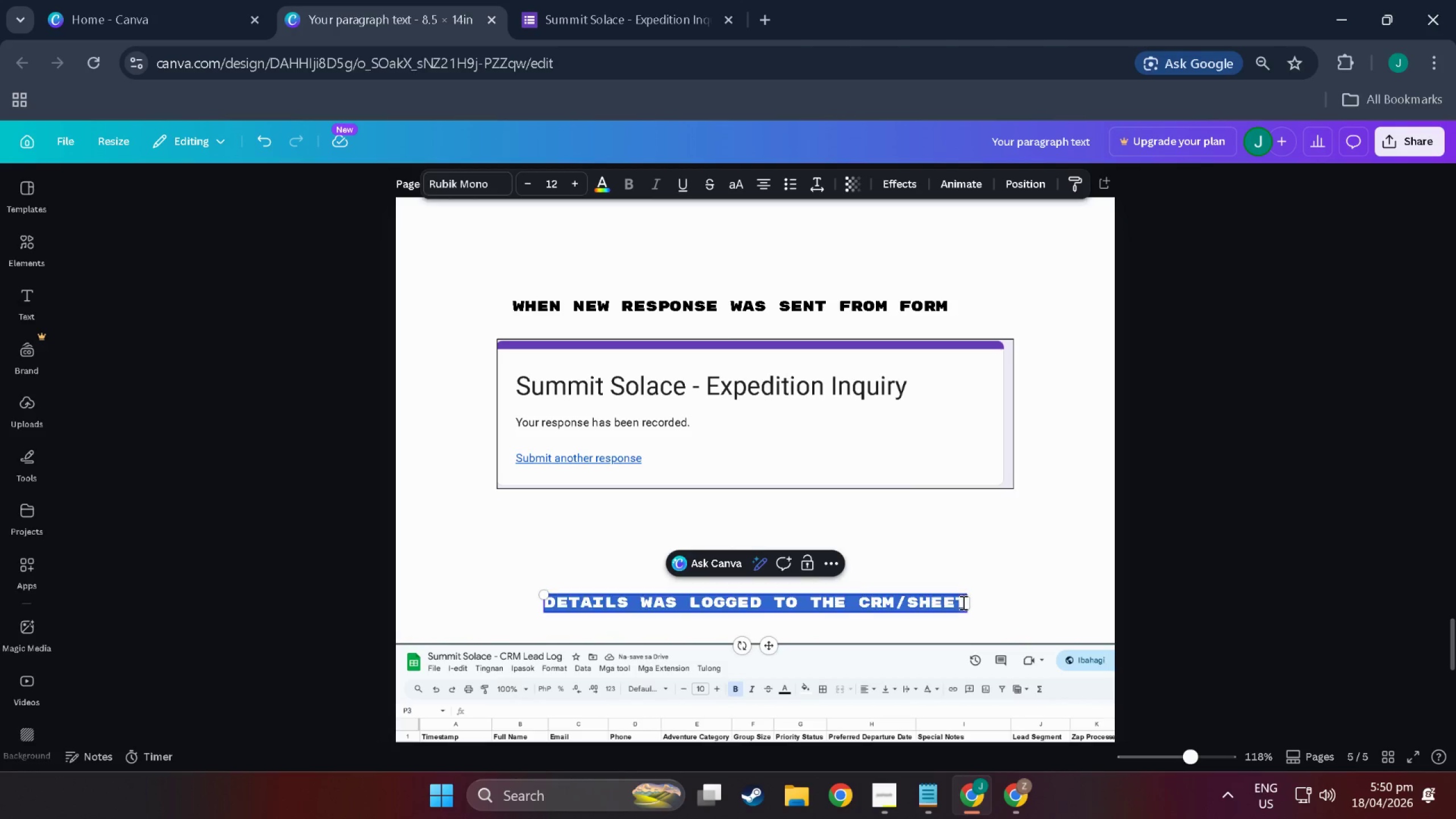 
triple_click([962, 602])
 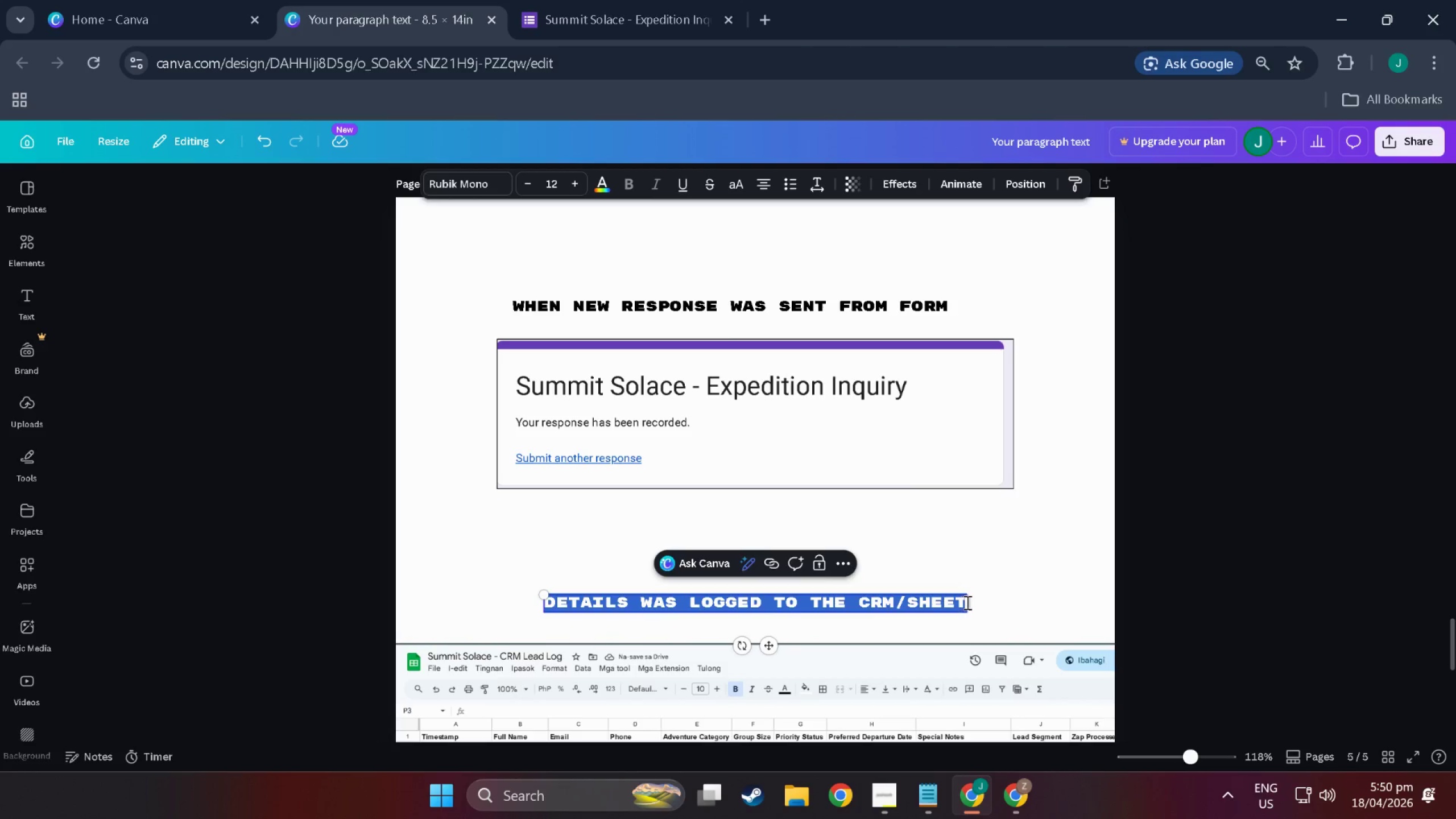 
triple_click([966, 602])
 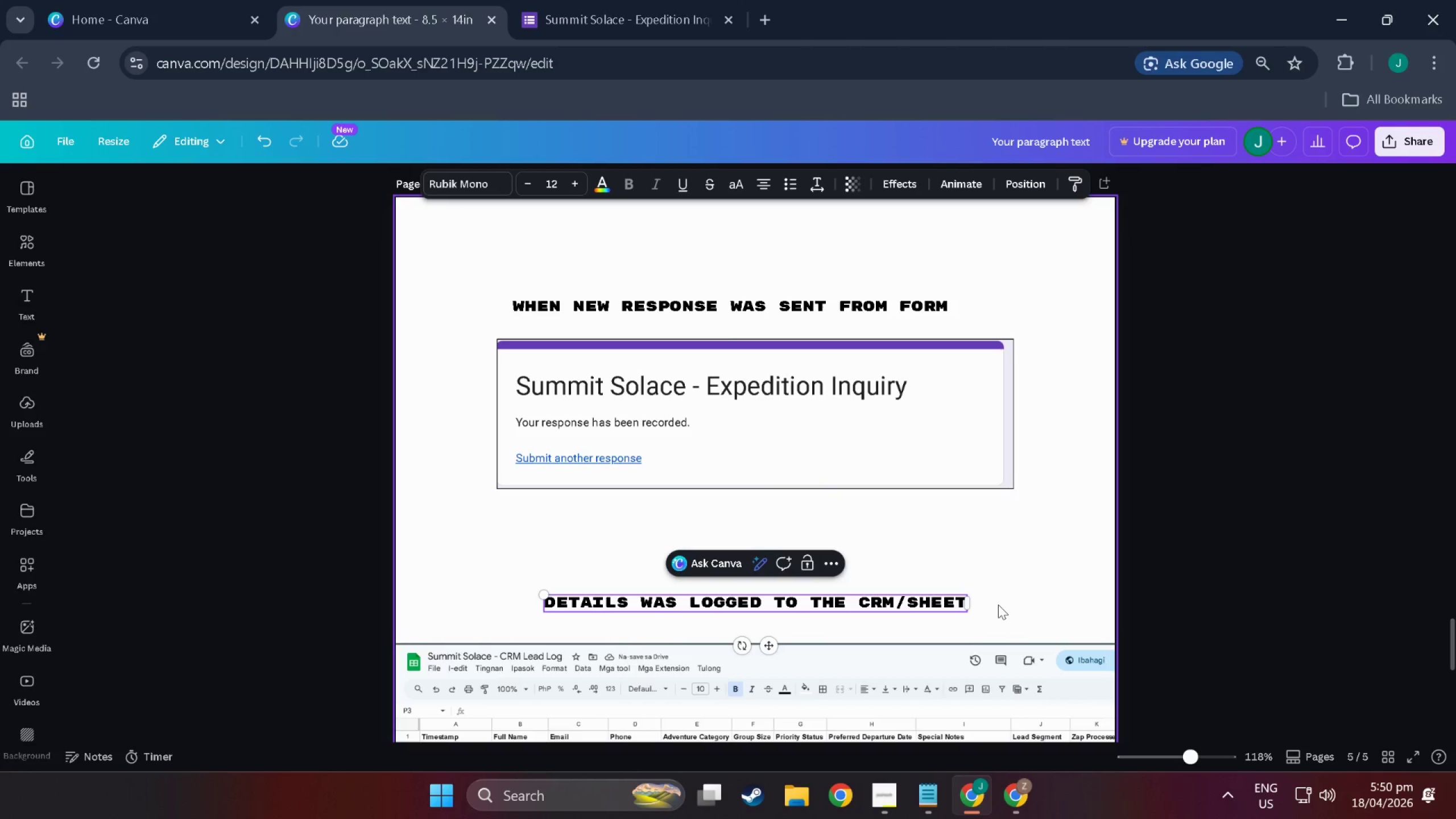 
key(S)
 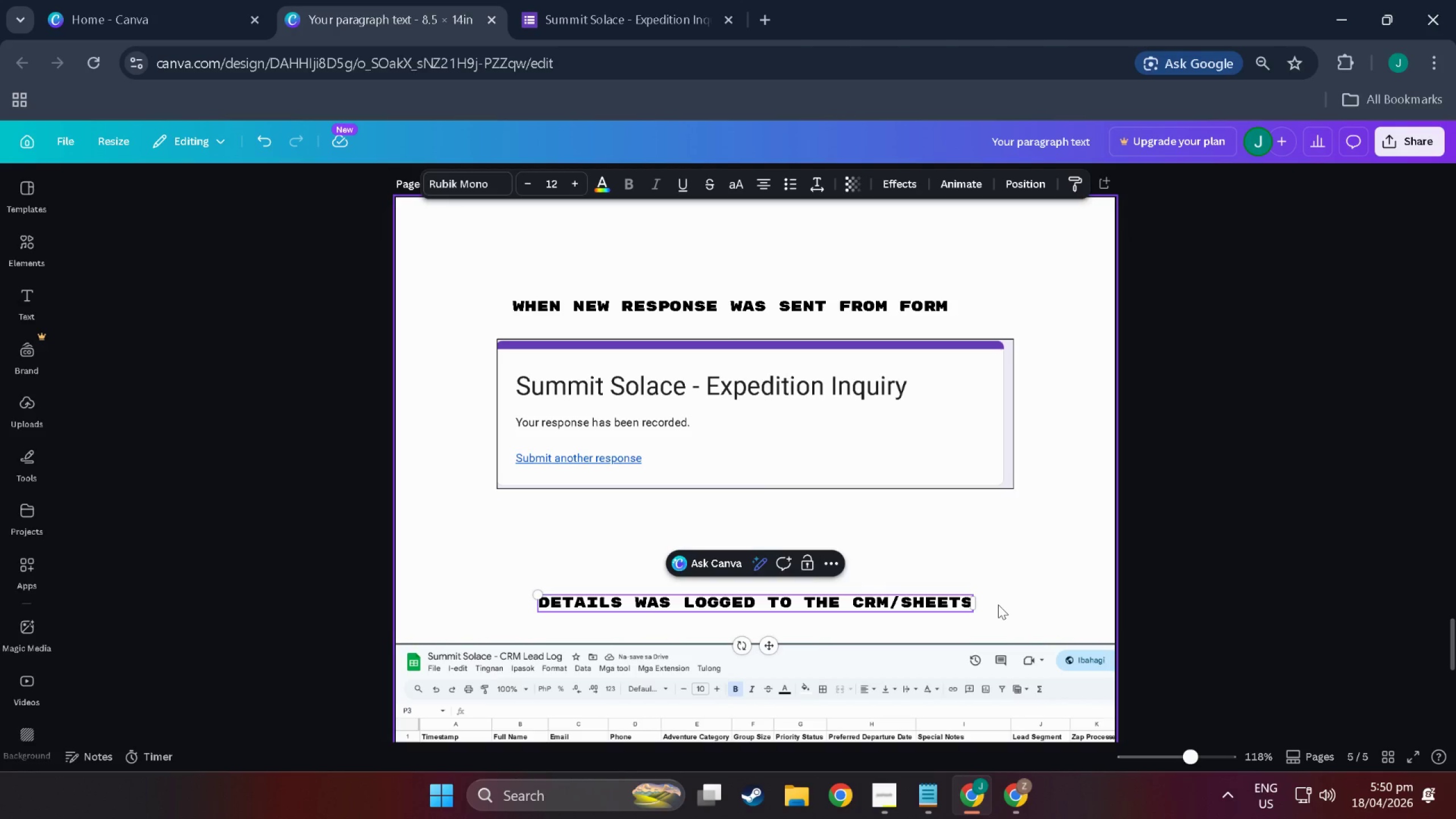 
left_click([998, 604])
 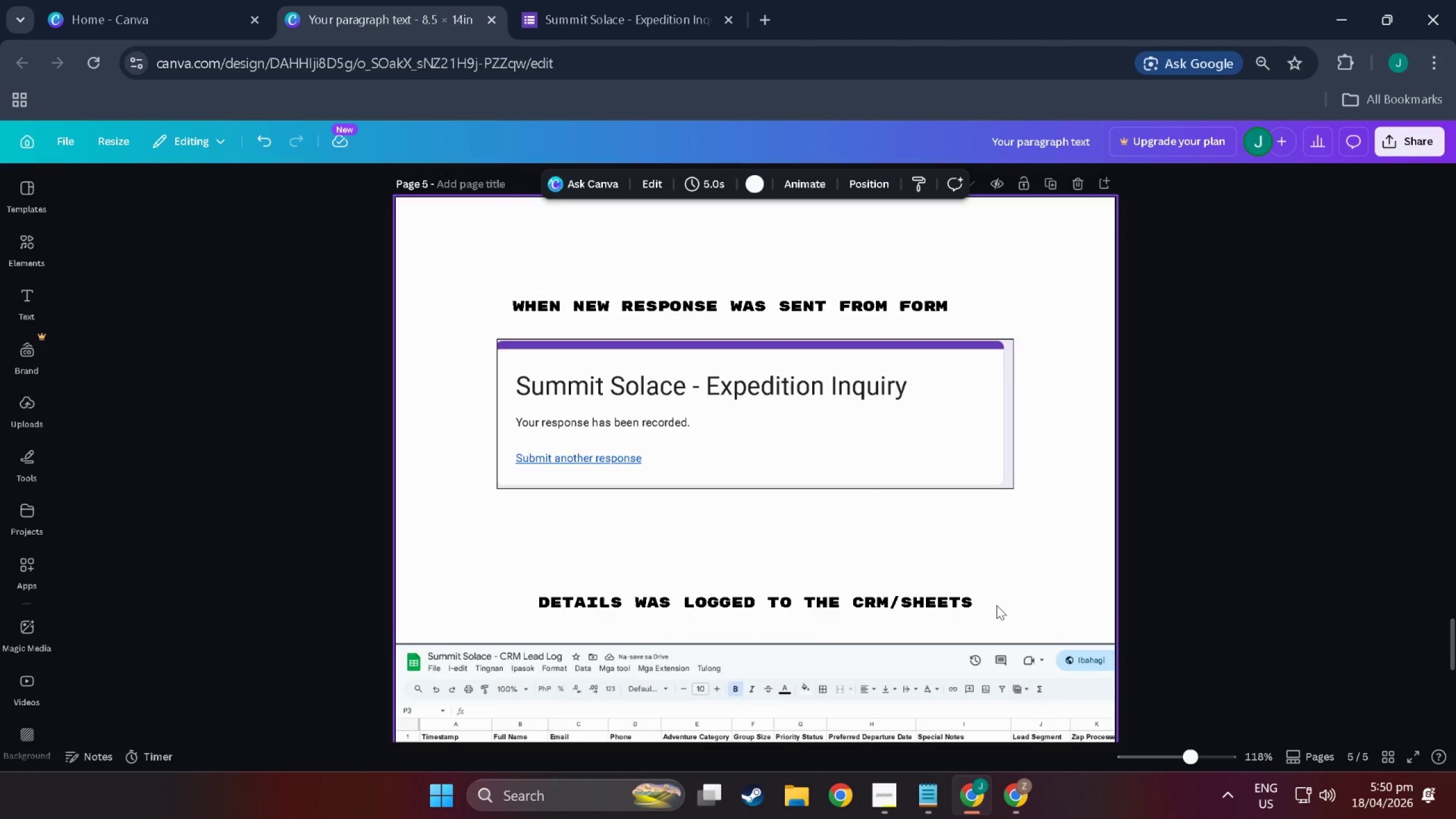 
scroll: coordinate [799, 802], scroll_direction: down, amount: 16.0
 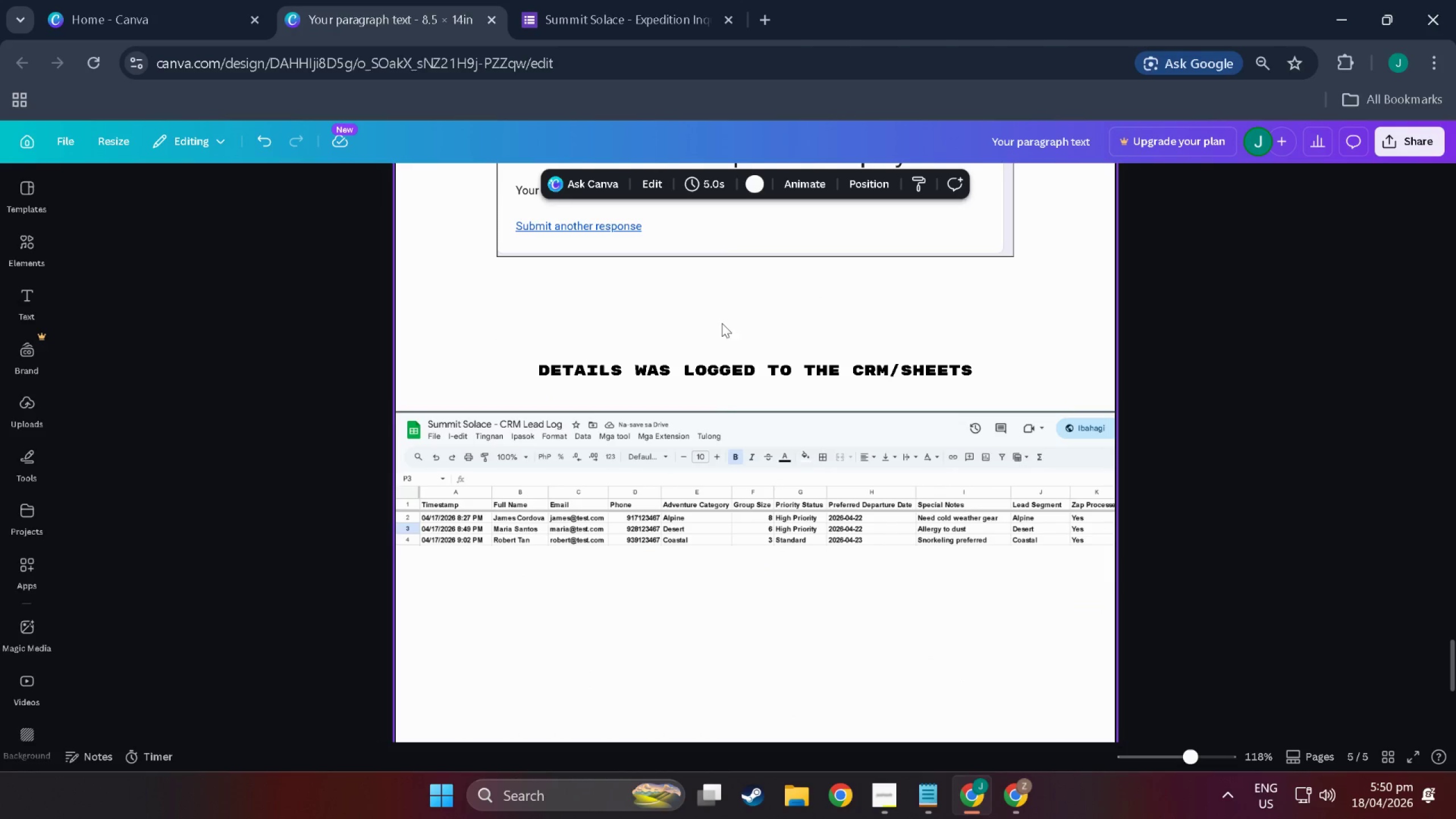 
key(Control+ControlLeft)
 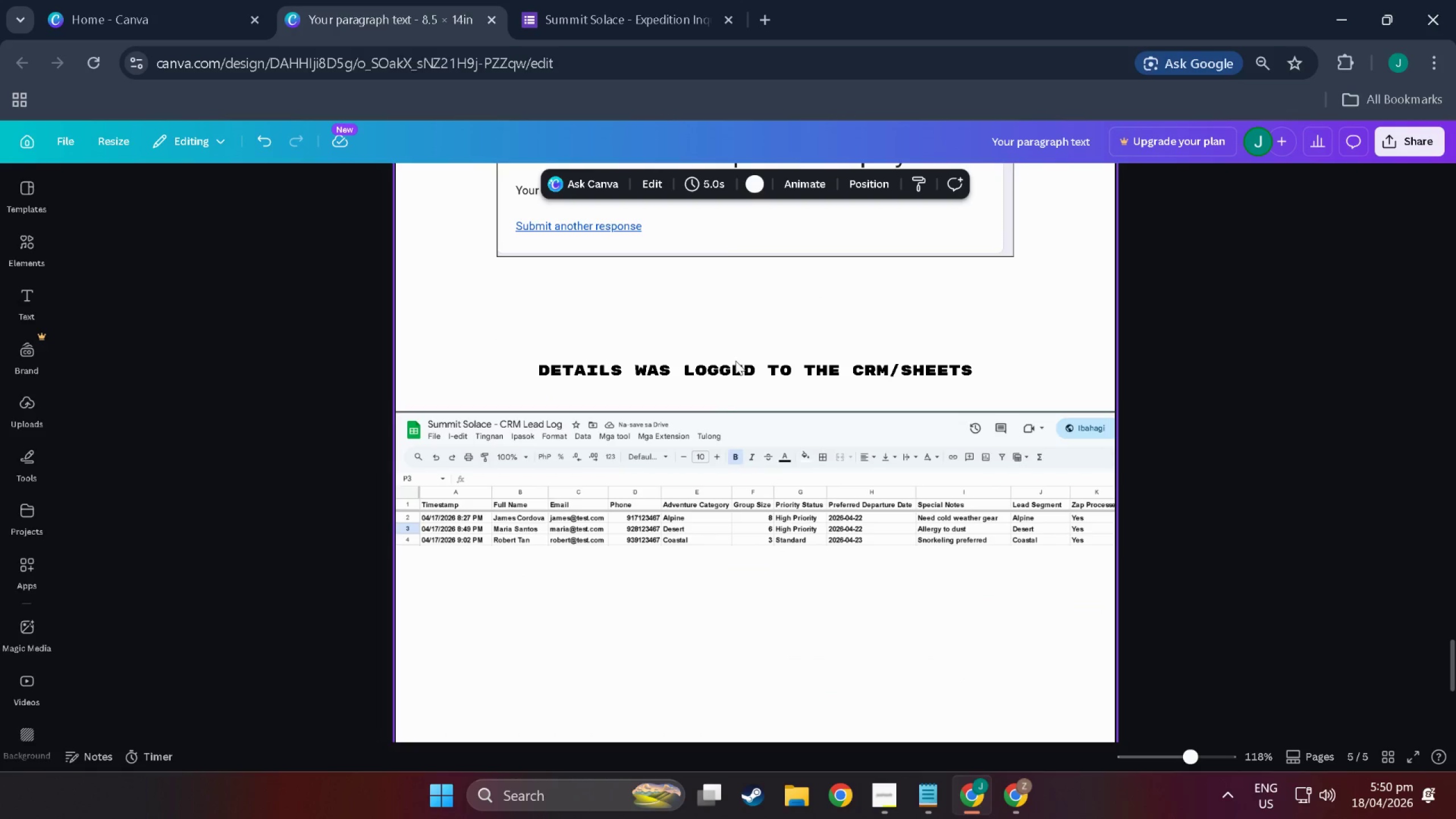 
double_click([747, 375])
 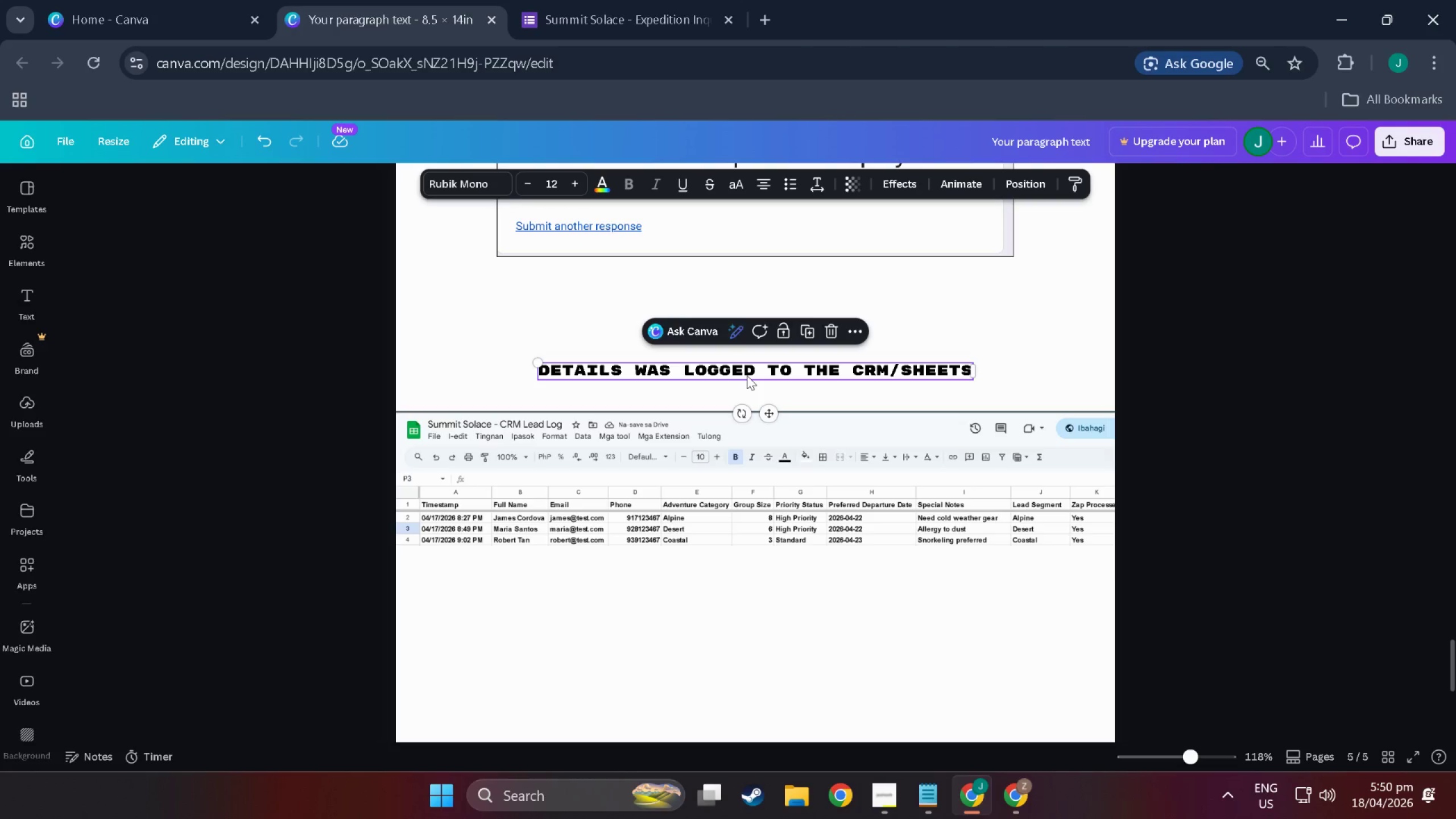 
key(Control+C)
 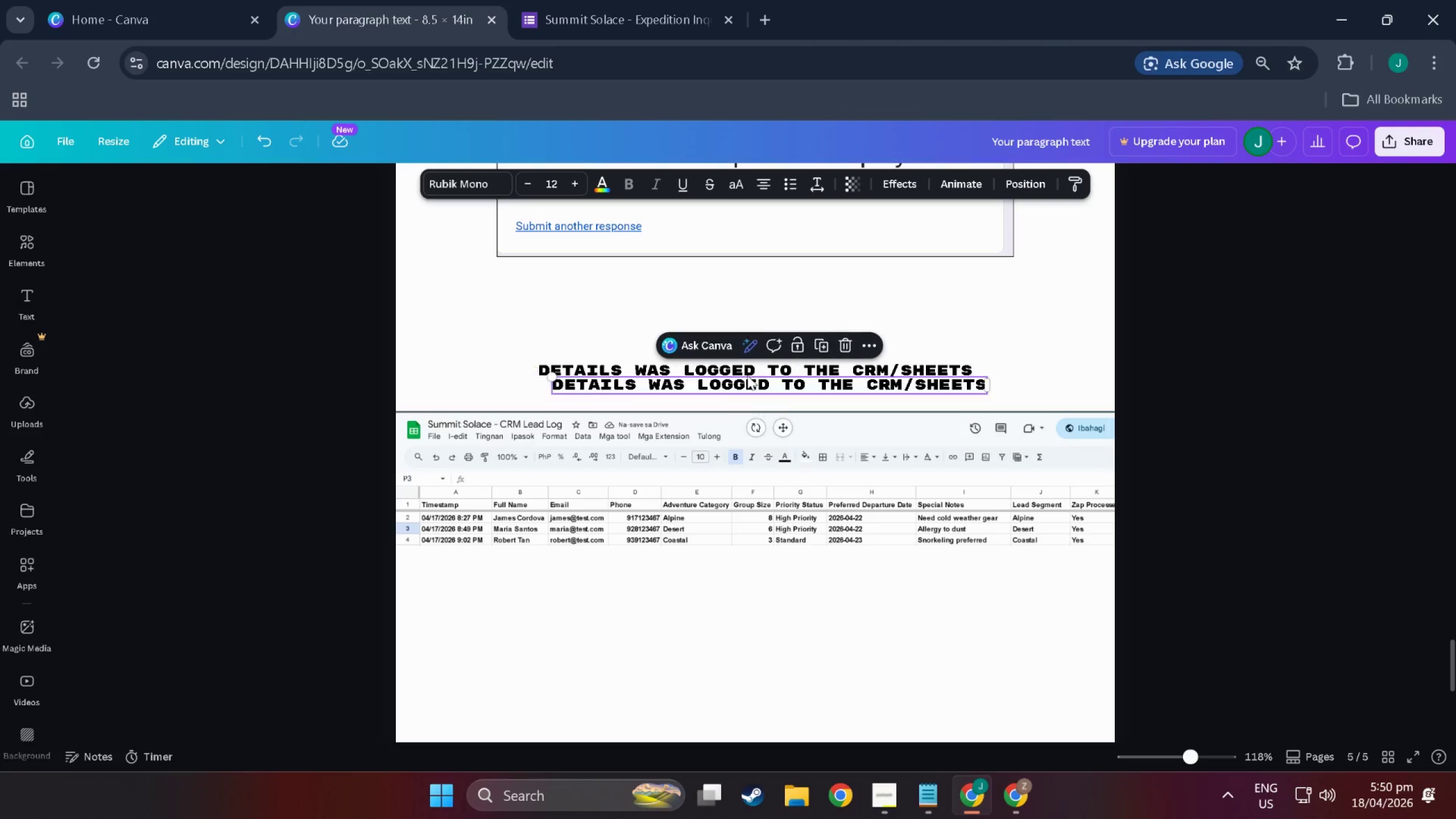 
key(Control+V)